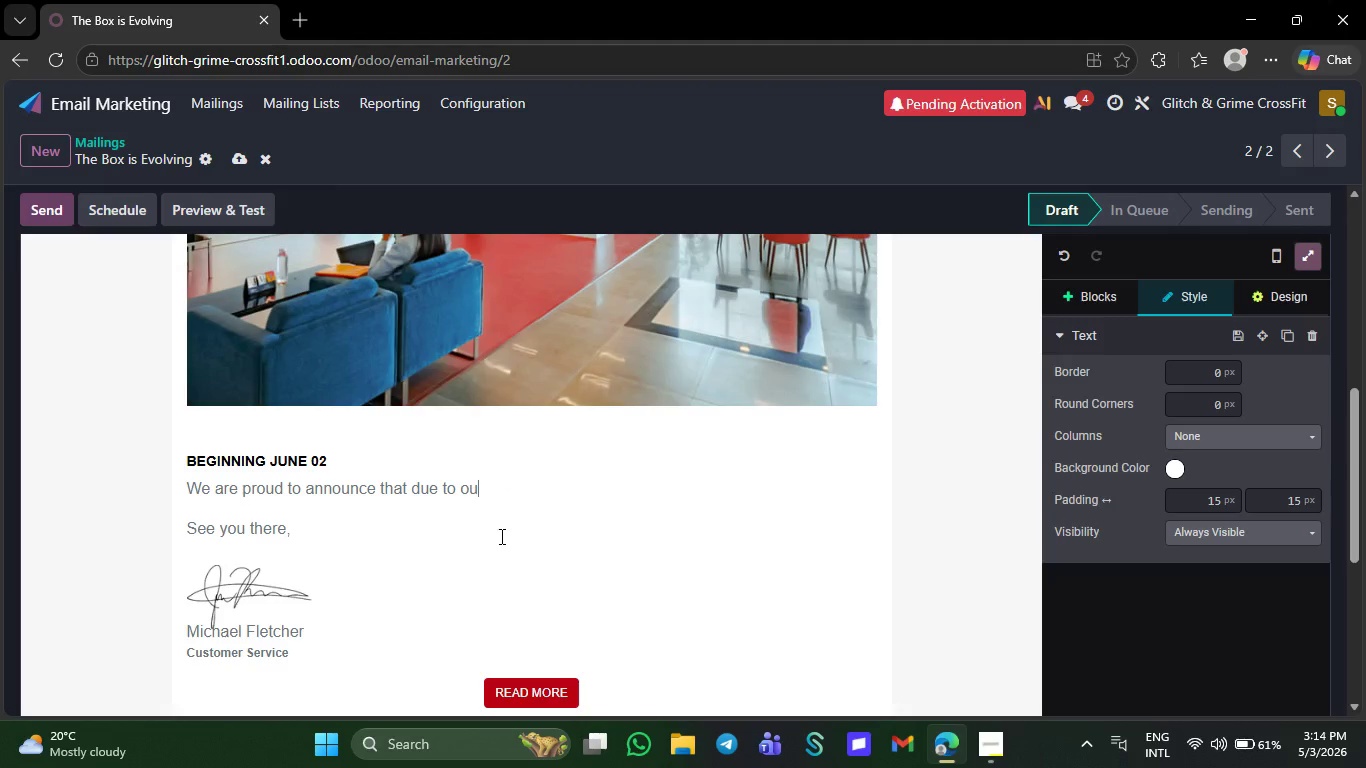 
key(Backspace)
 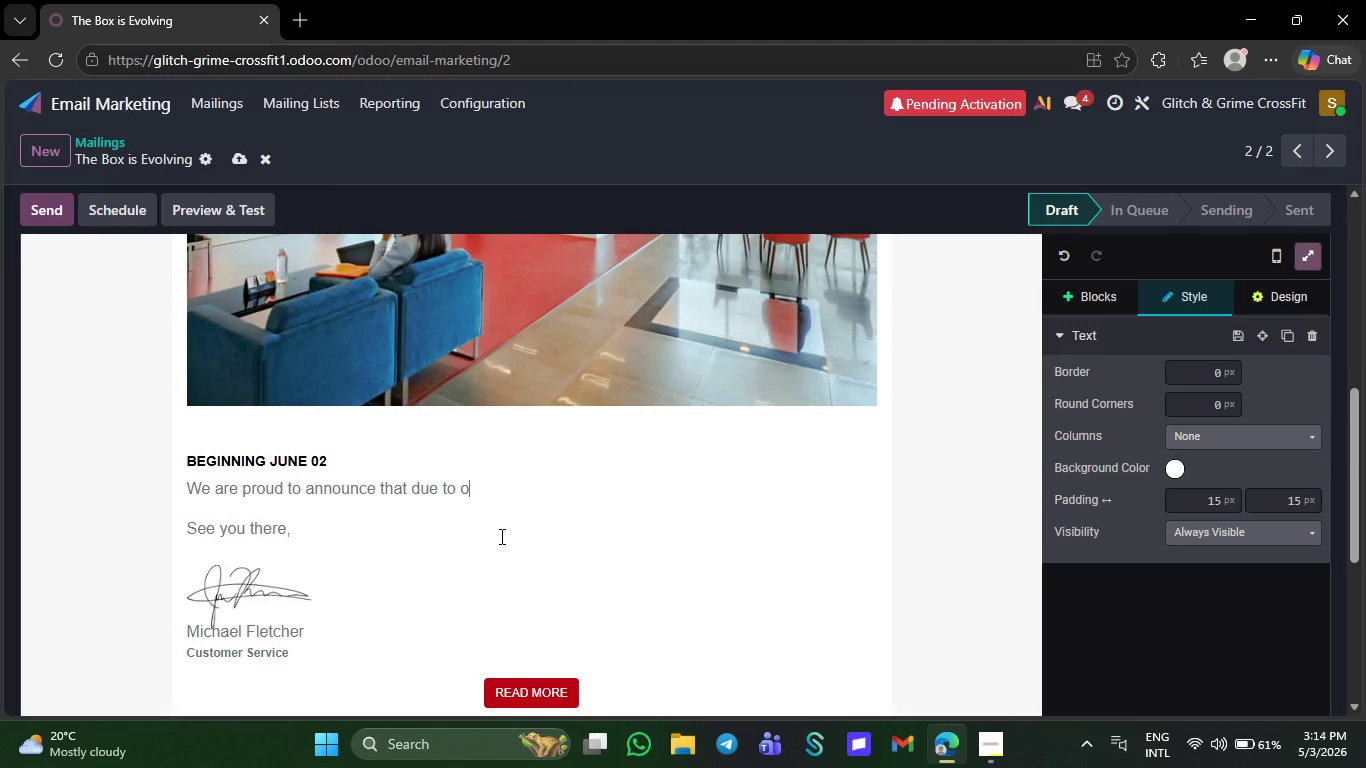 
key(Backspace)
 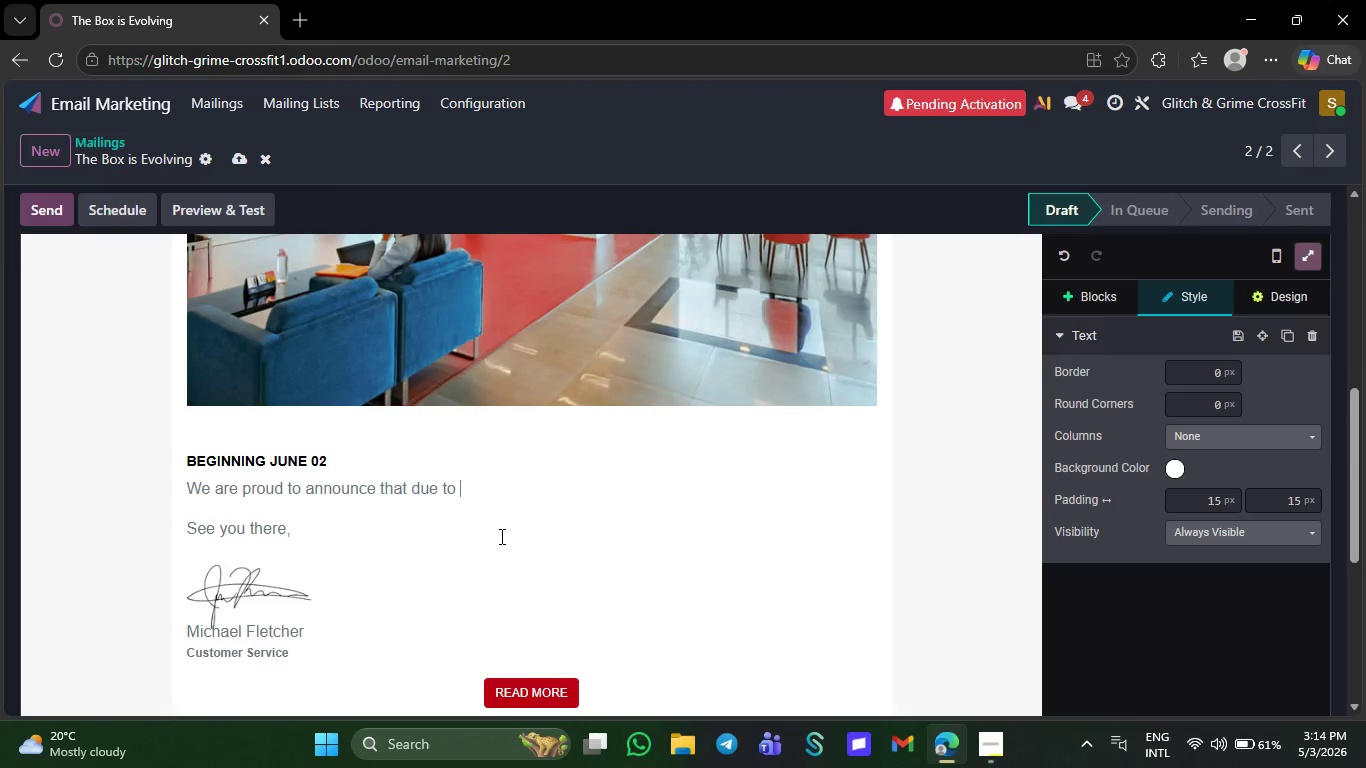 
key(Backspace)
 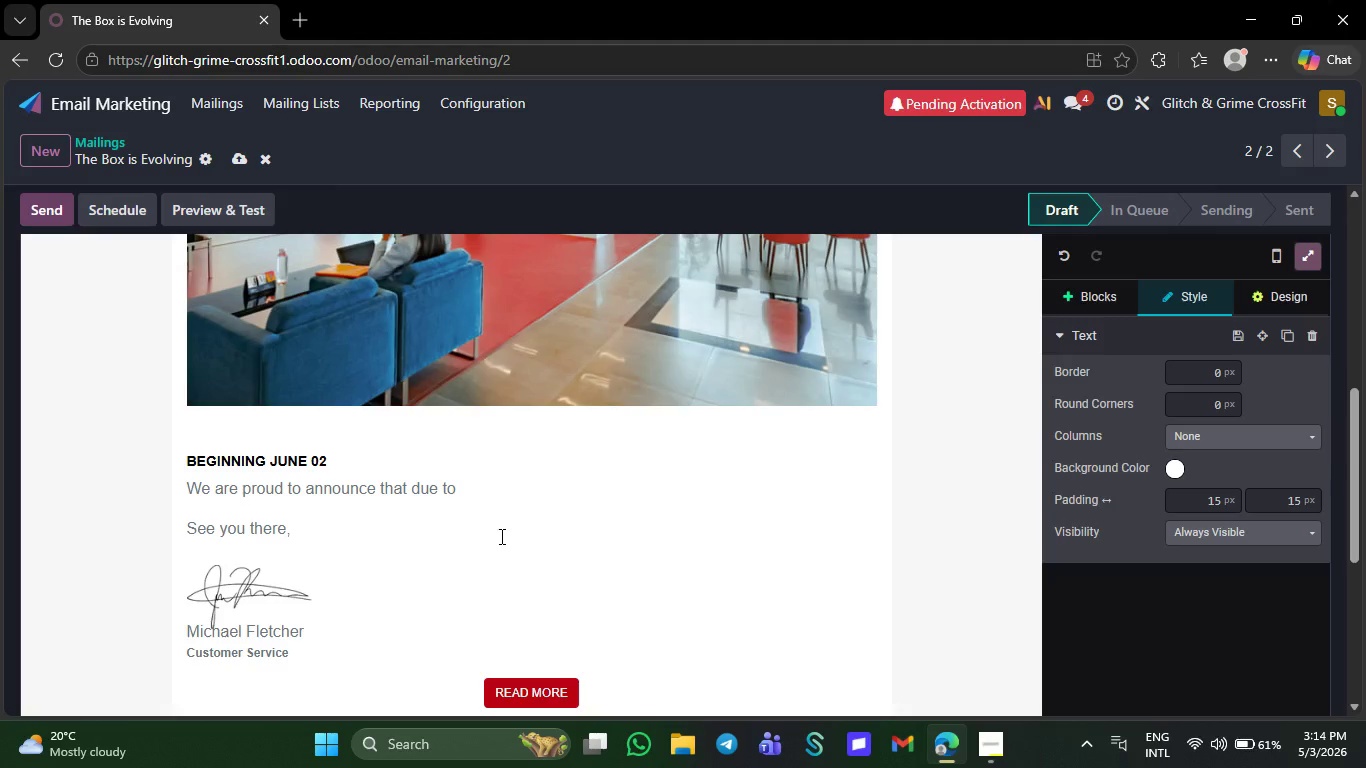 
key(Backspace)
 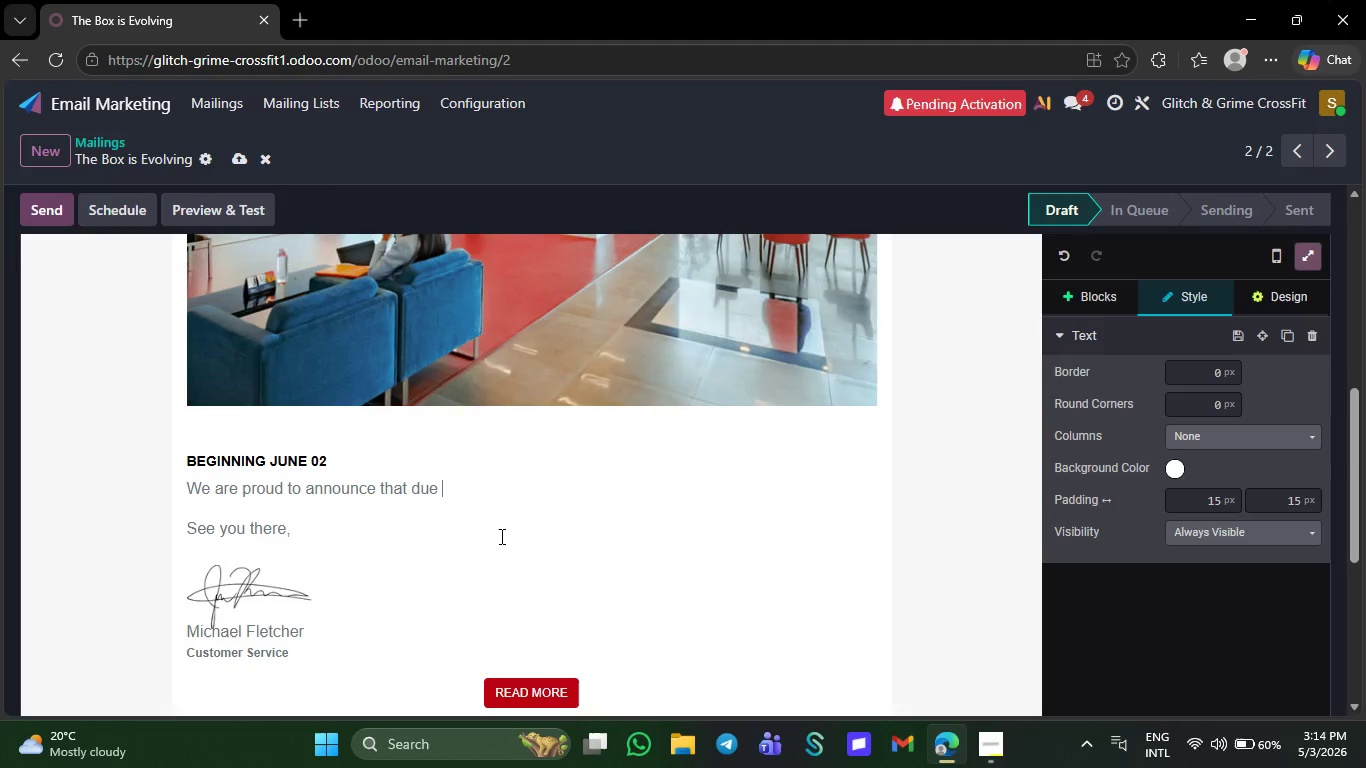 
key(Backspace)
 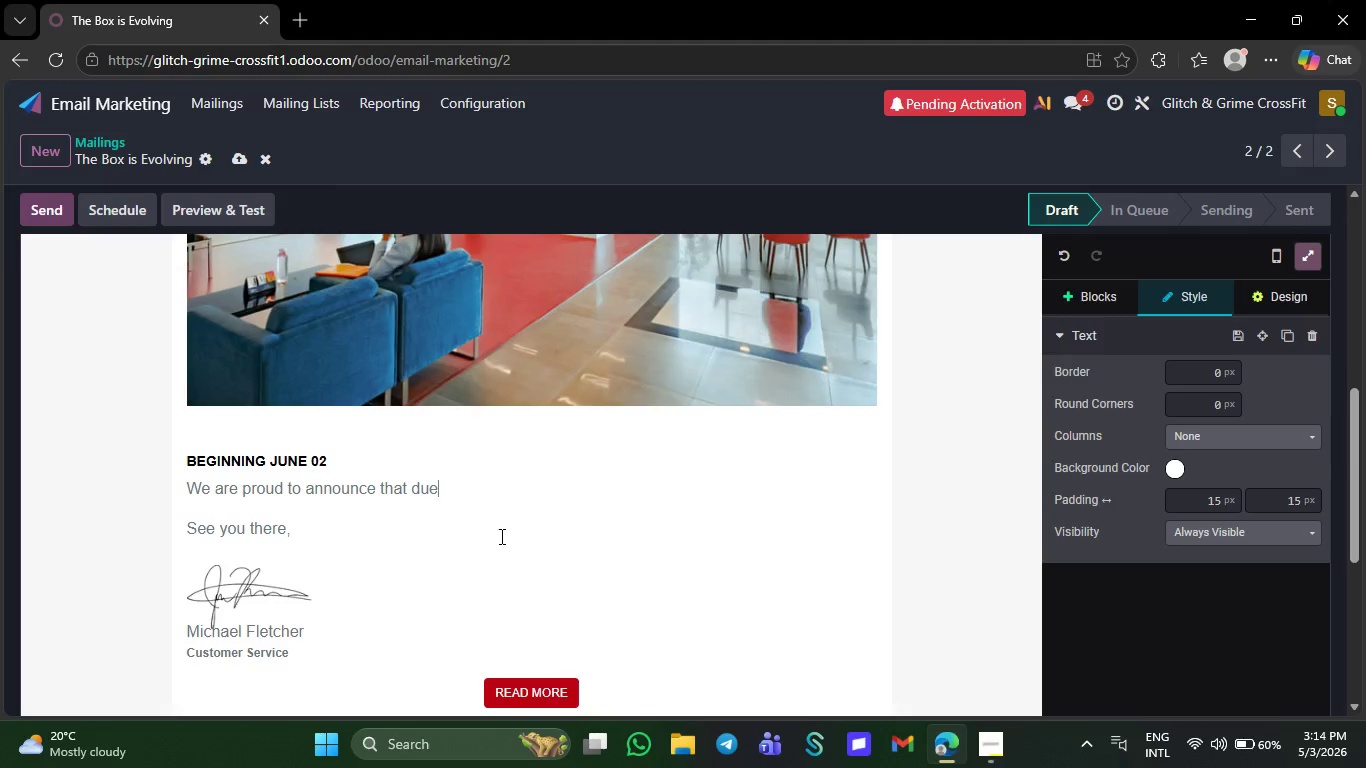 
key(Backspace)
 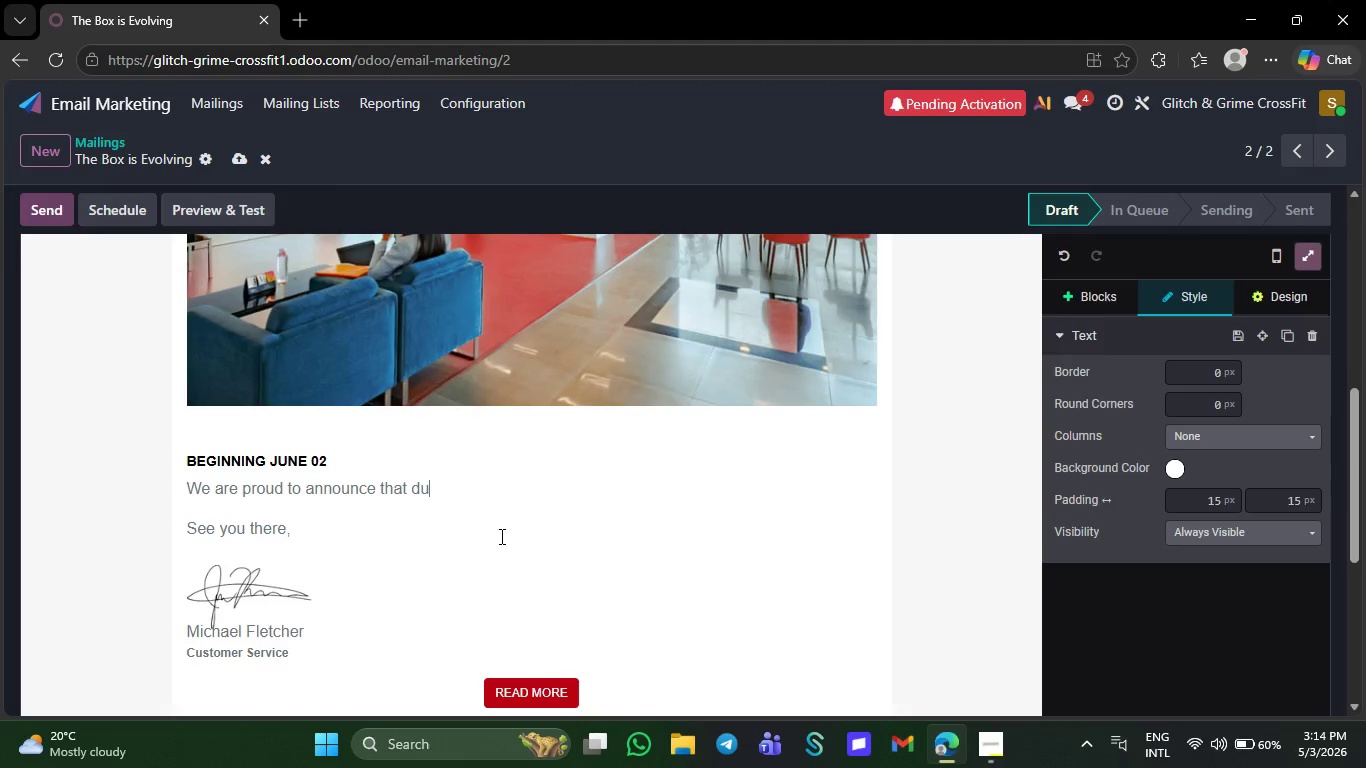 
key(Backspace)
 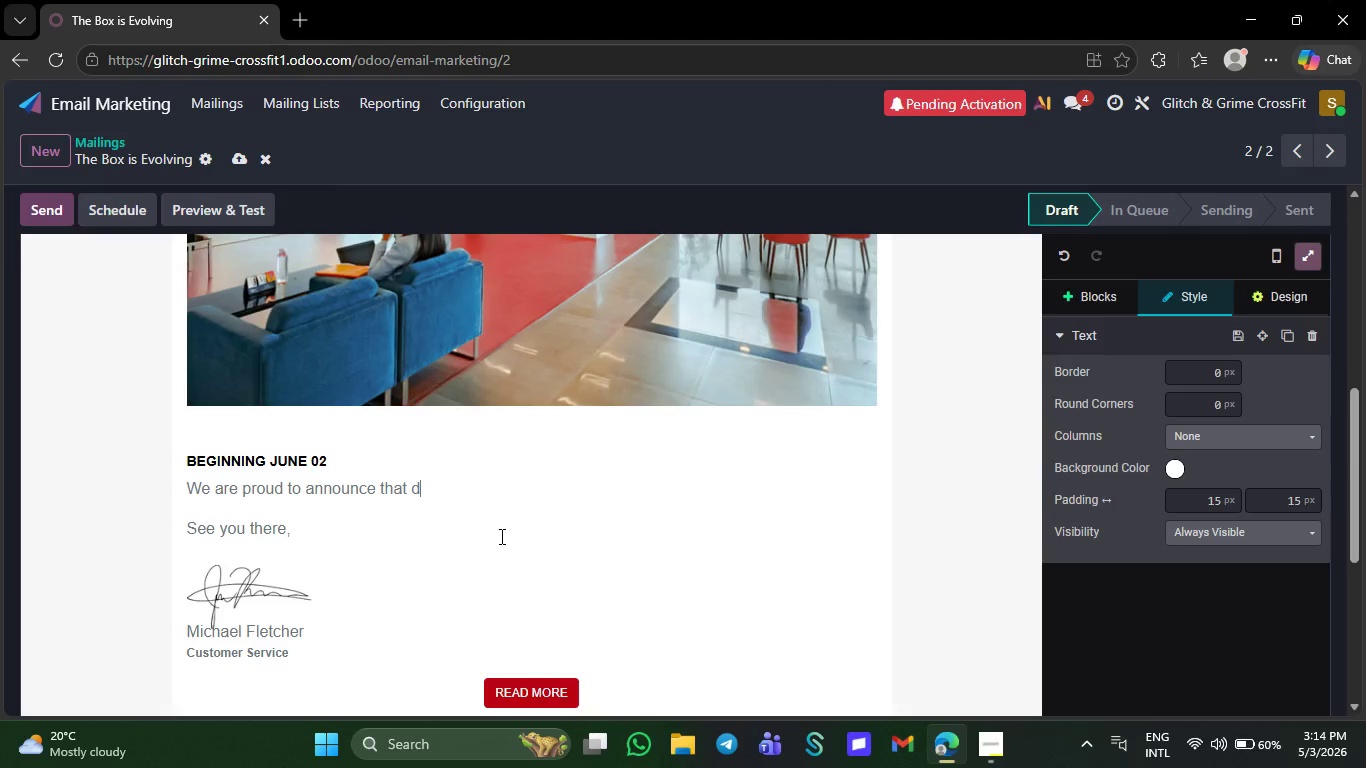 
key(Backspace)
 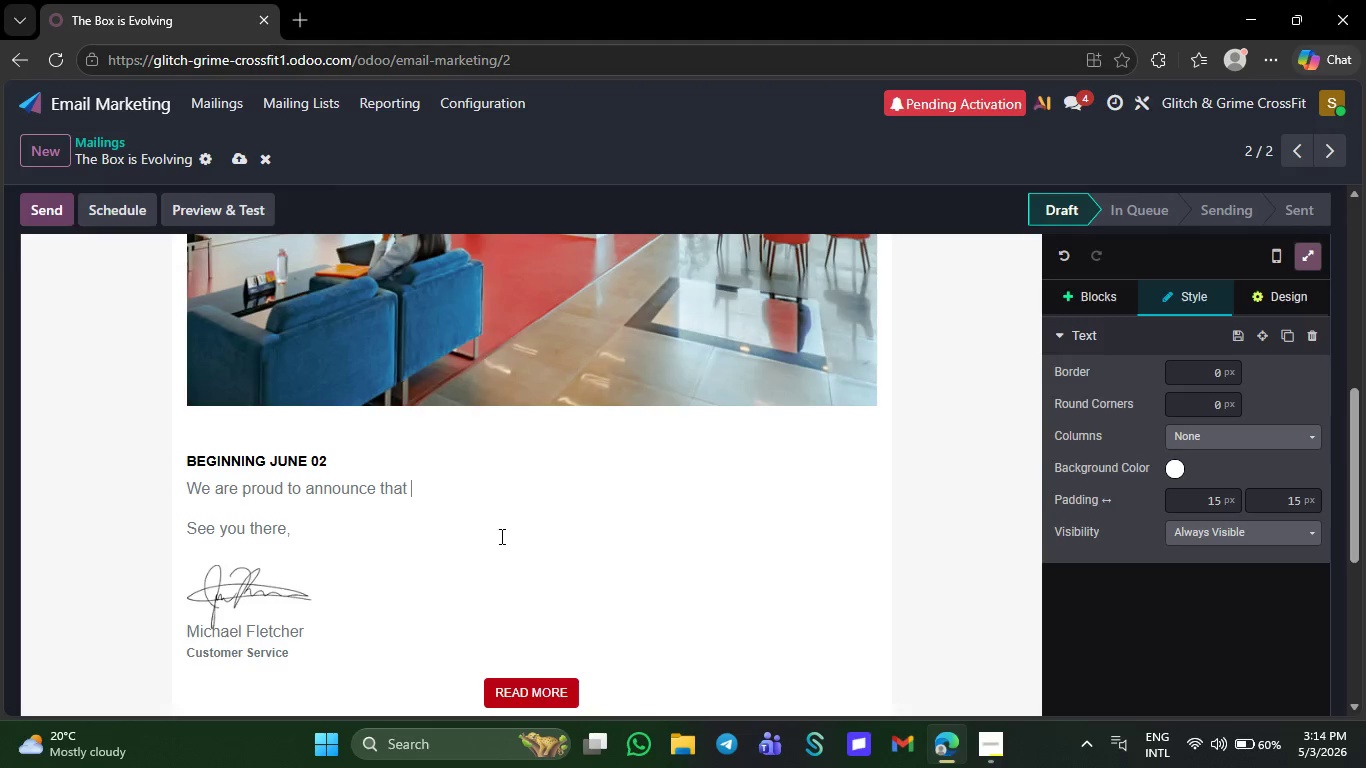 
key(Backspace)
 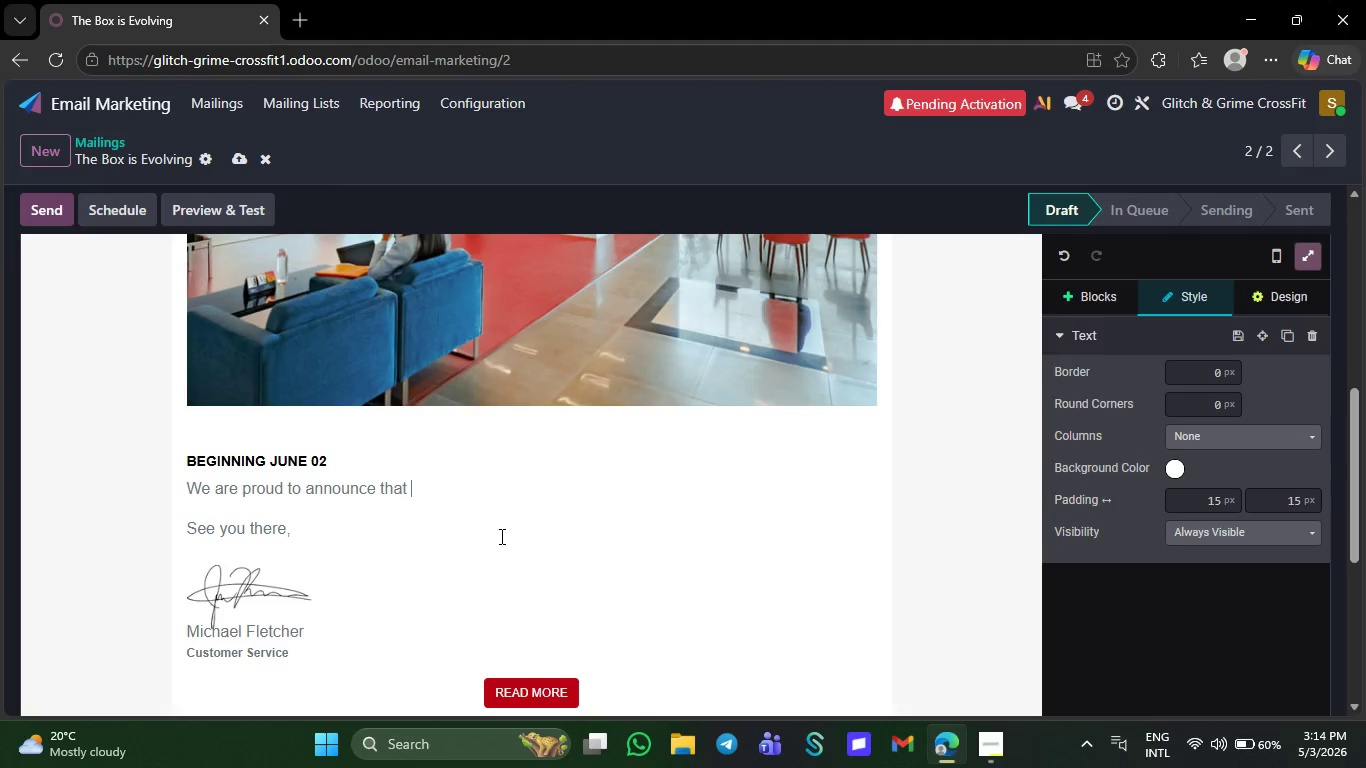 
key(Backspace)
 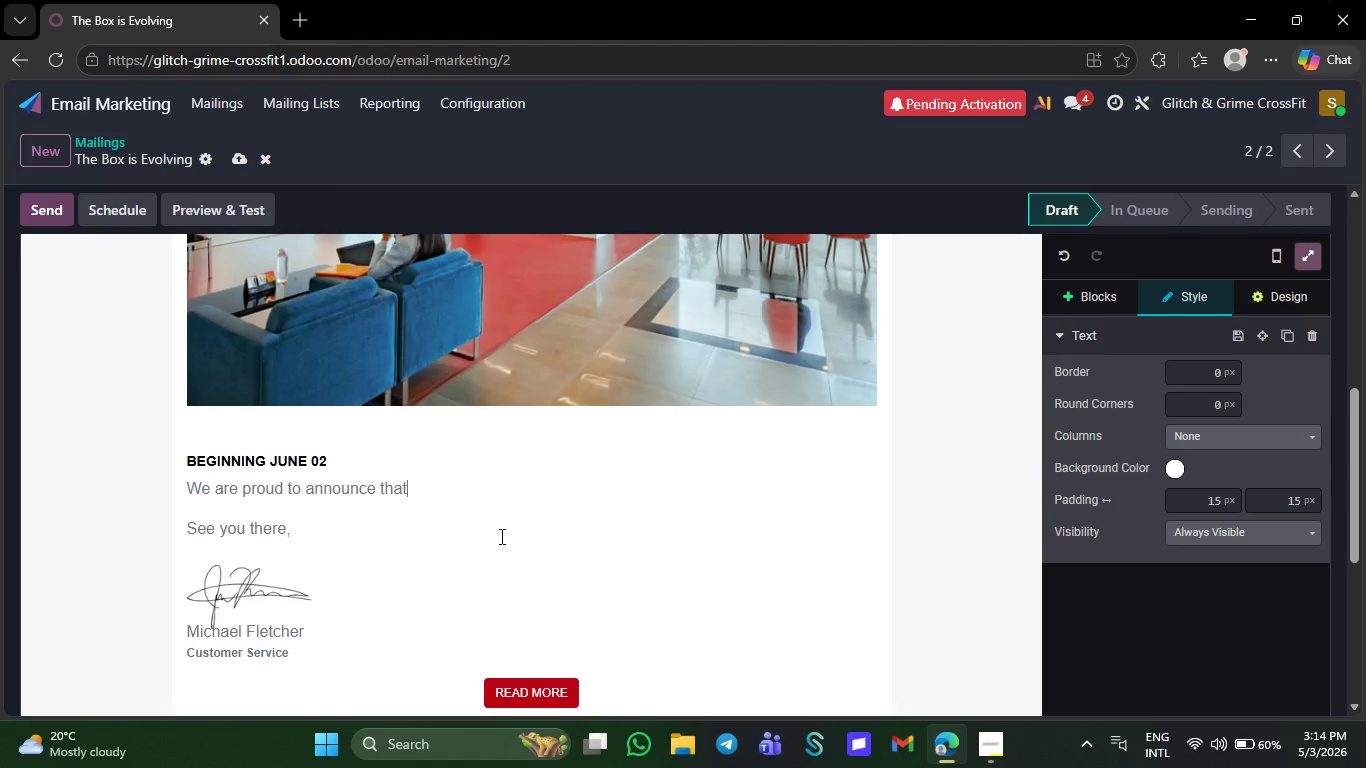 
key(Backspace)
 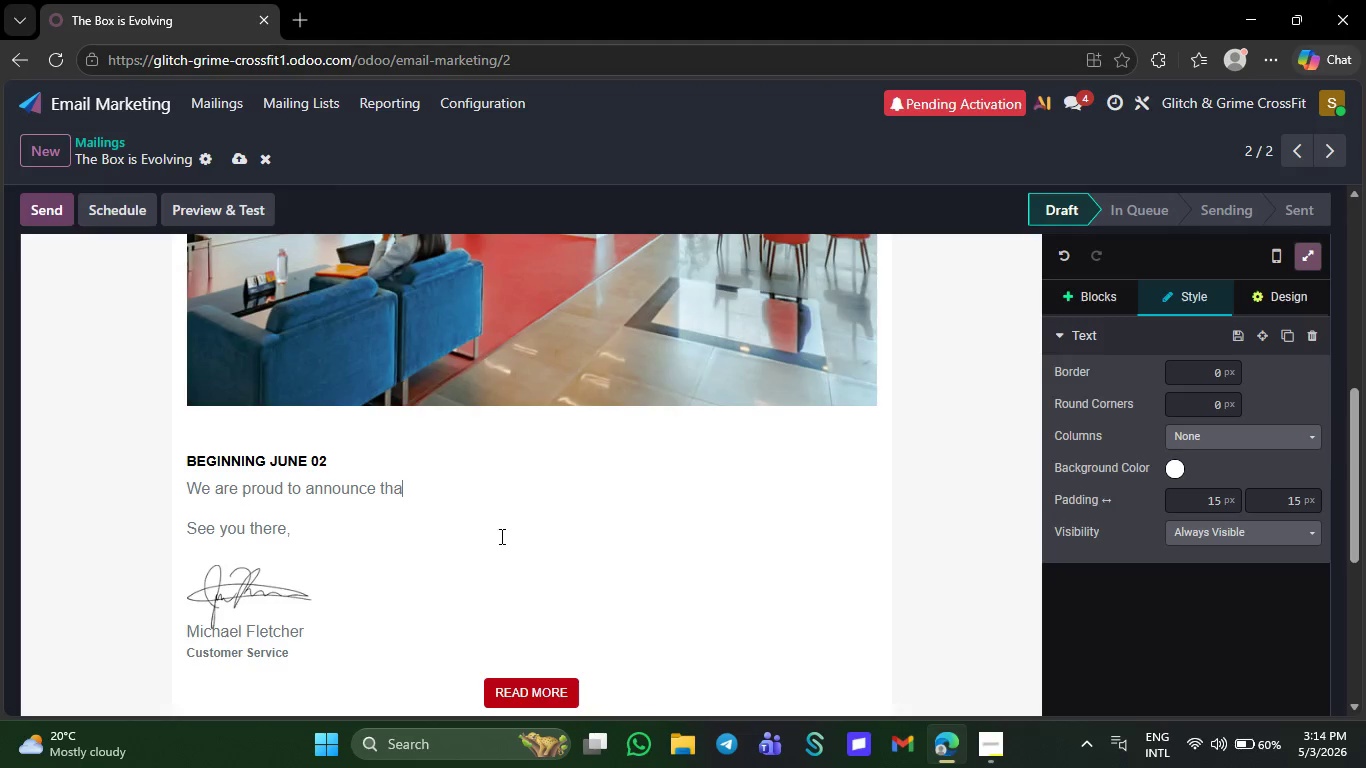 
key(Backspace)
 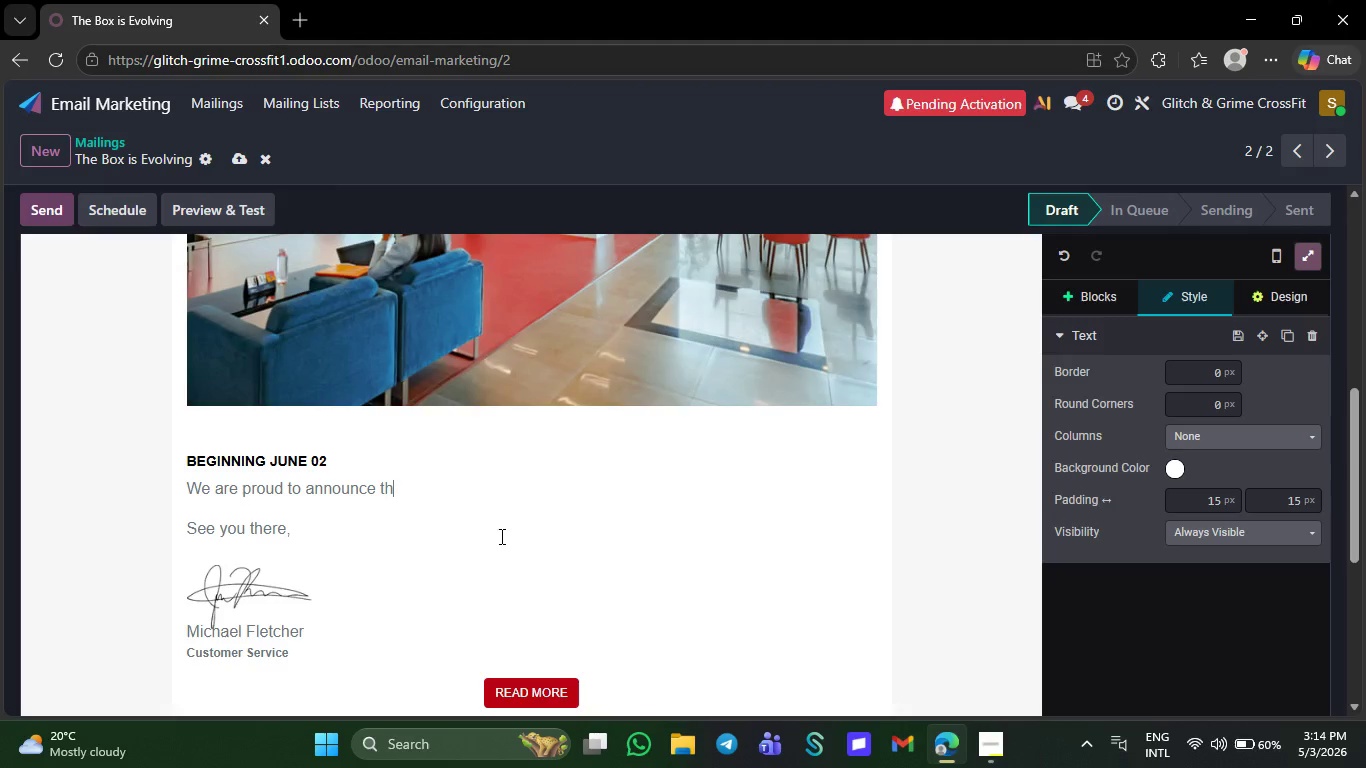 
key(Backspace)
 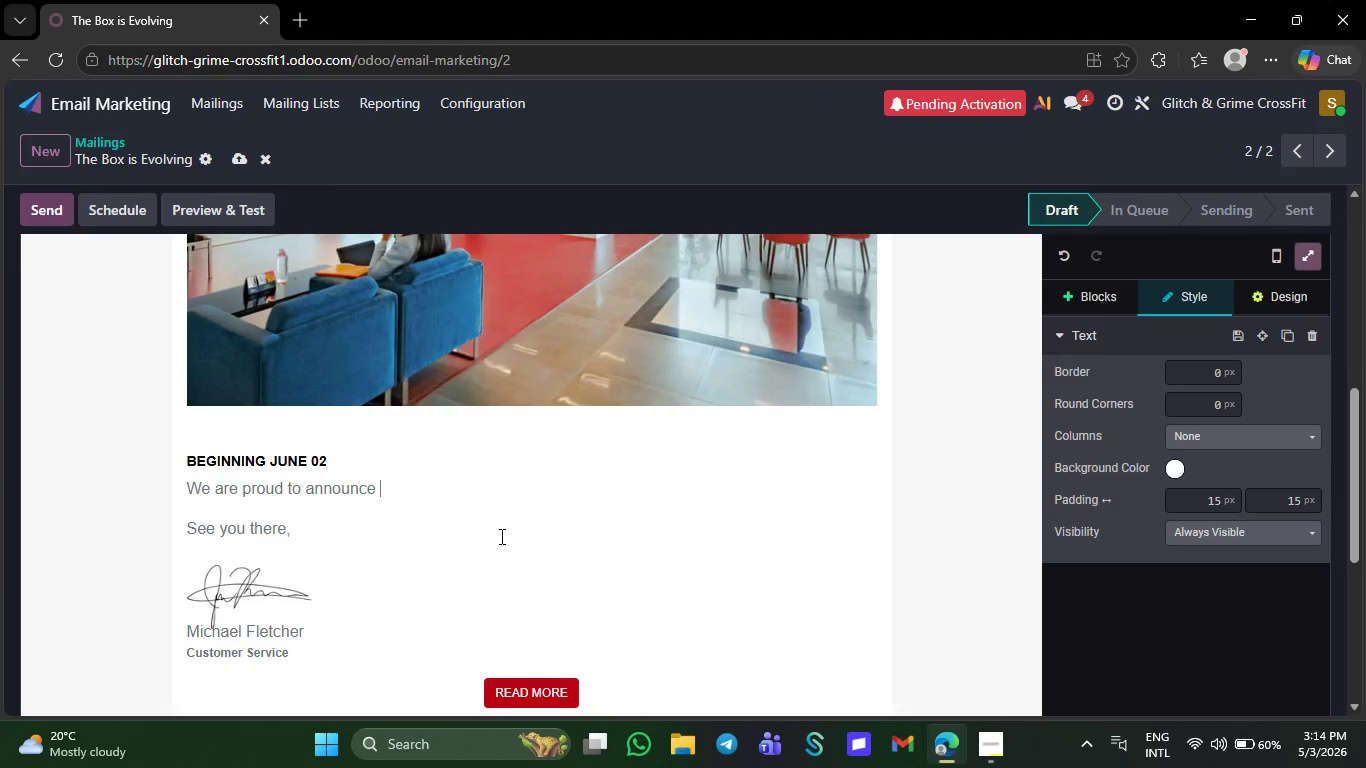 
key(Backspace)
 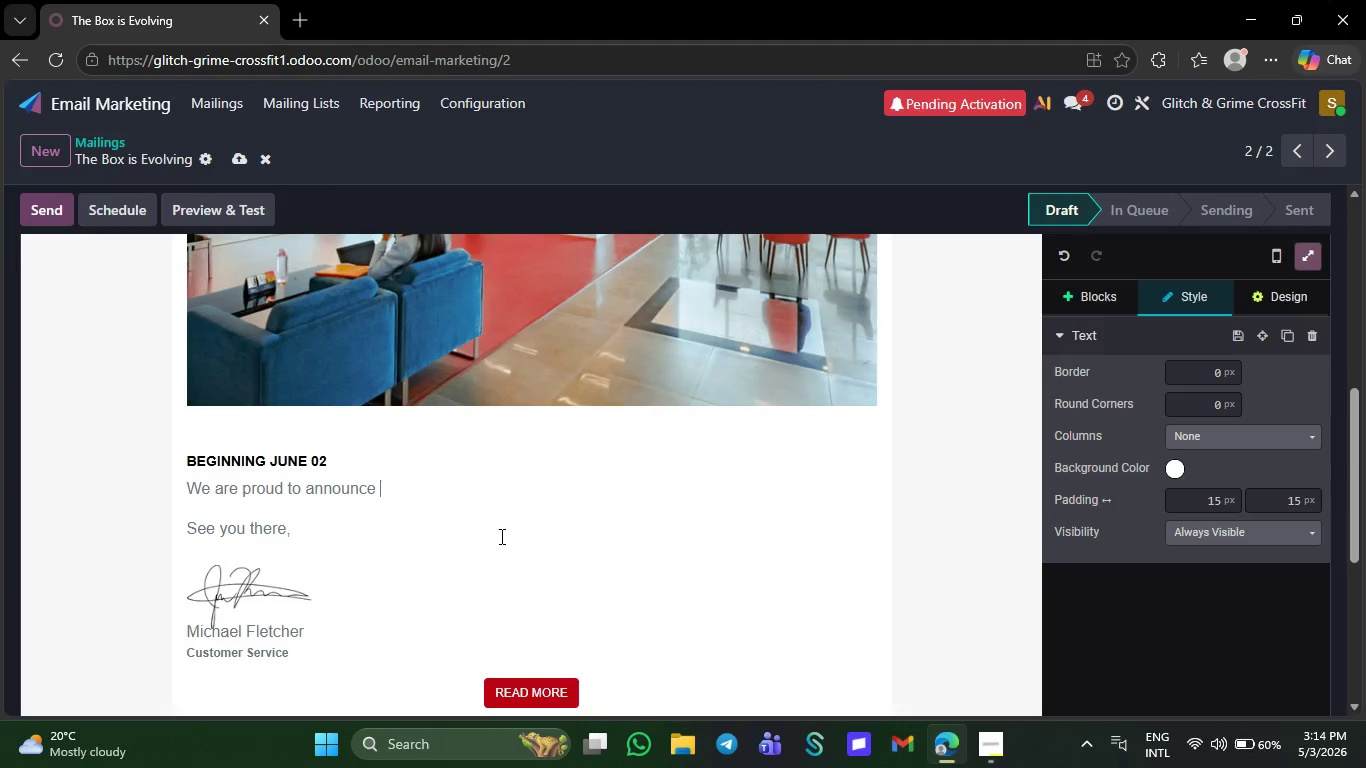 
key(Backspace)
 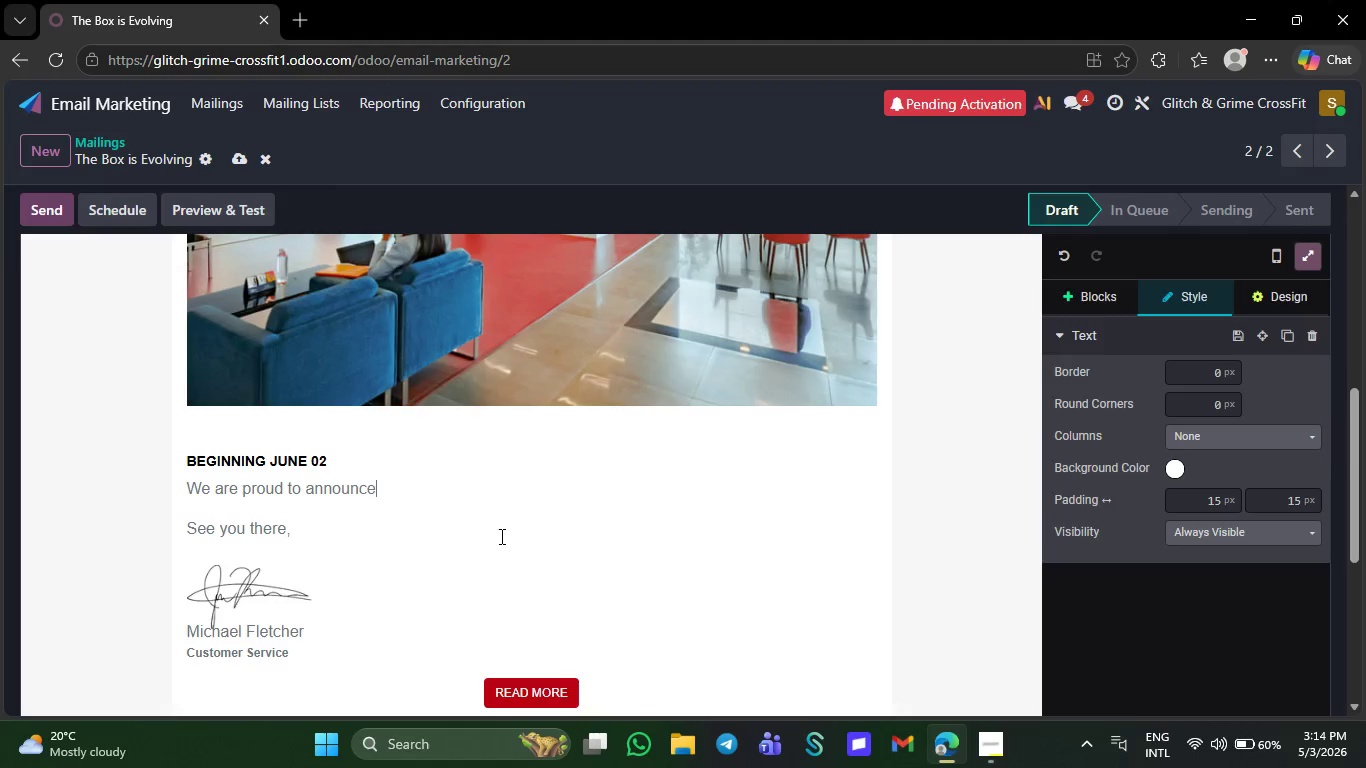 
key(Backspace)
 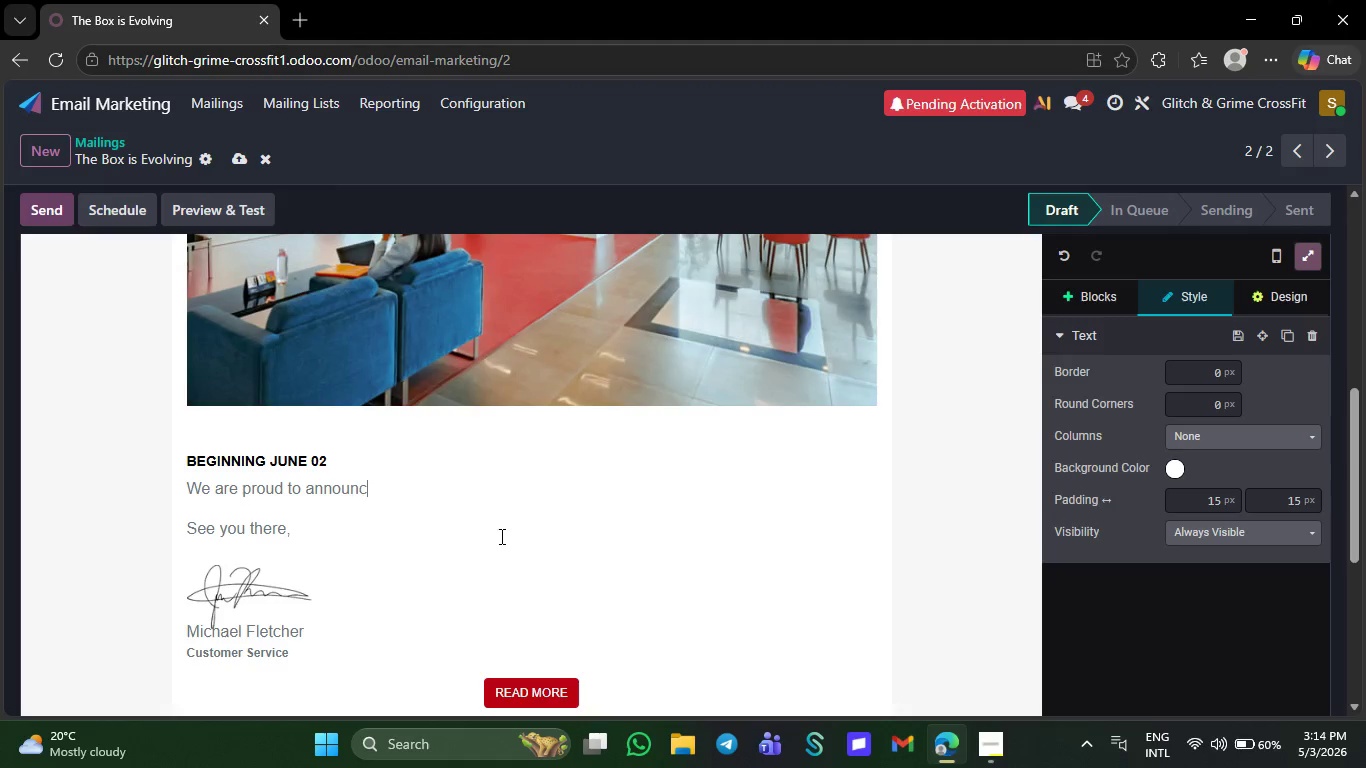 
key(Backspace)
 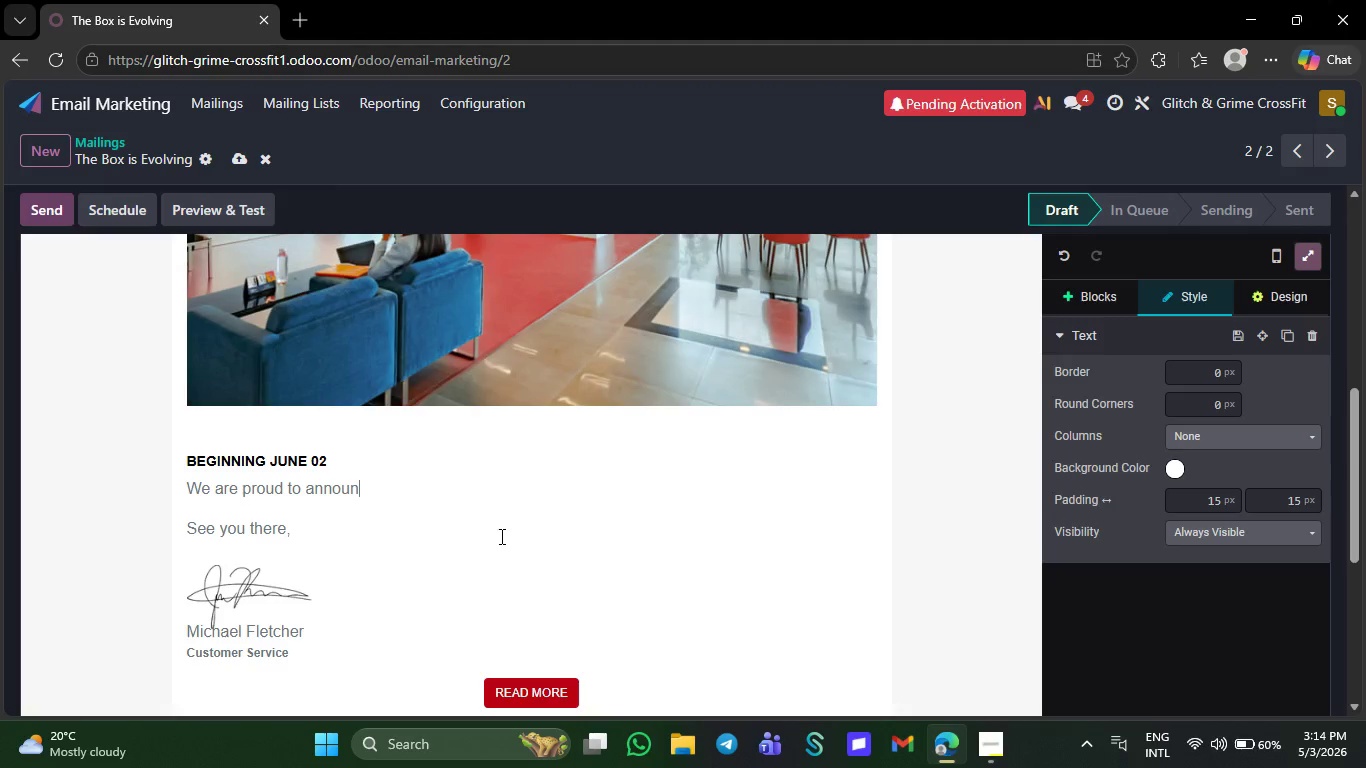 
key(Backspace)
 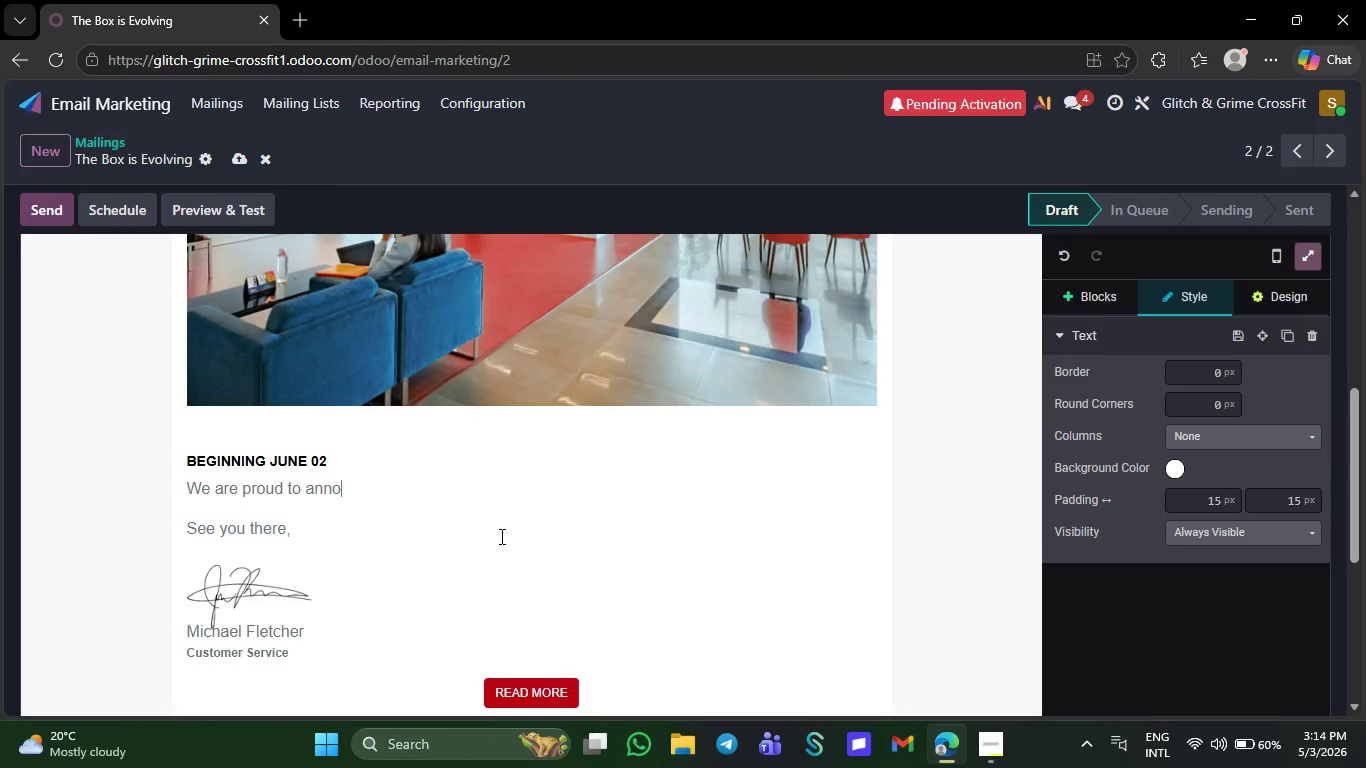 
key(Backspace)
 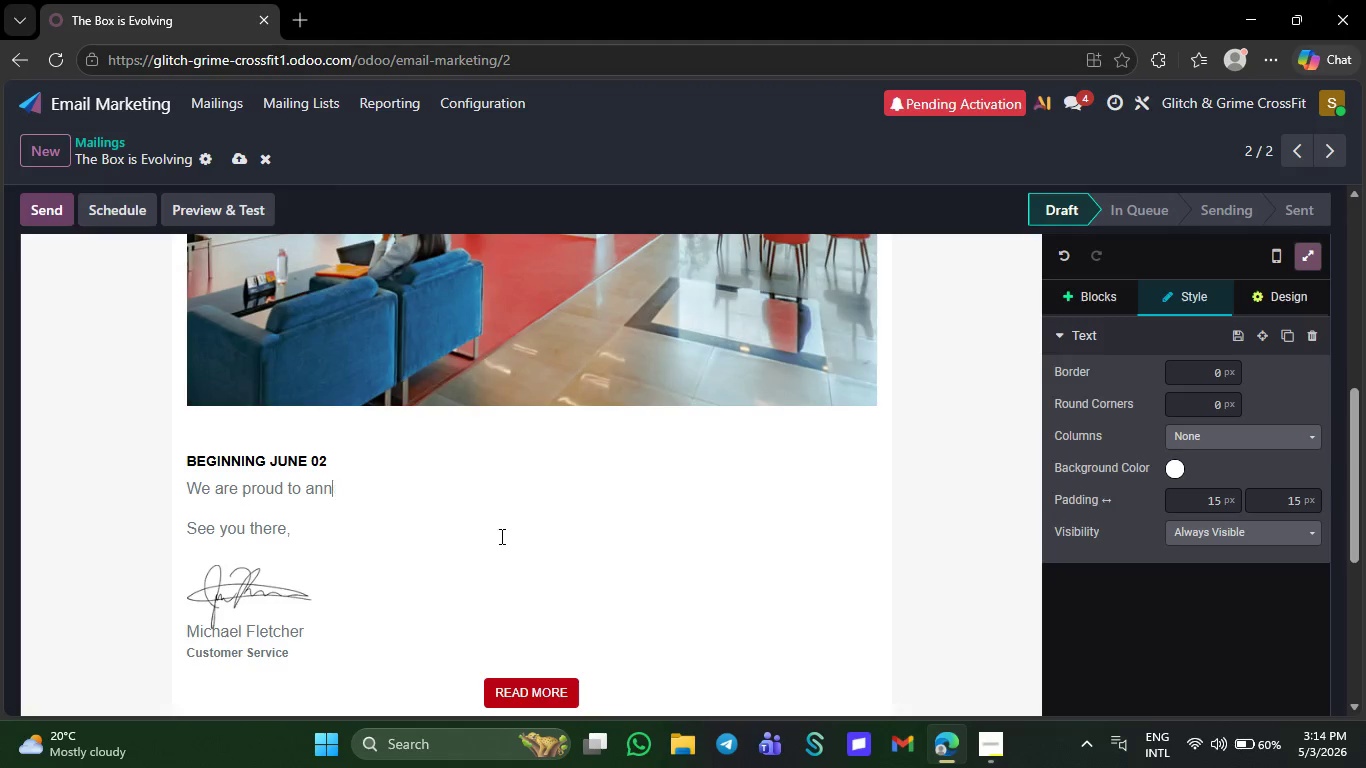 
key(Backspace)
 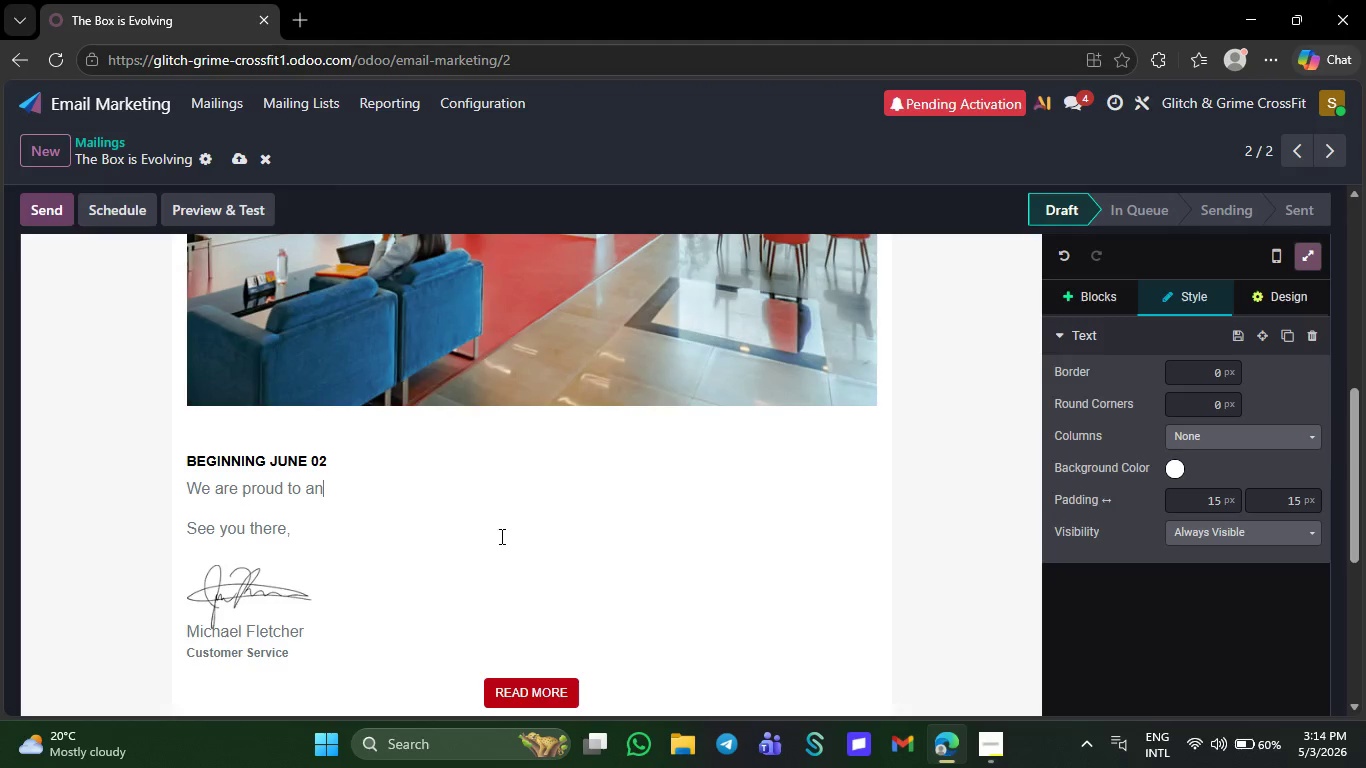 
key(Backspace)
 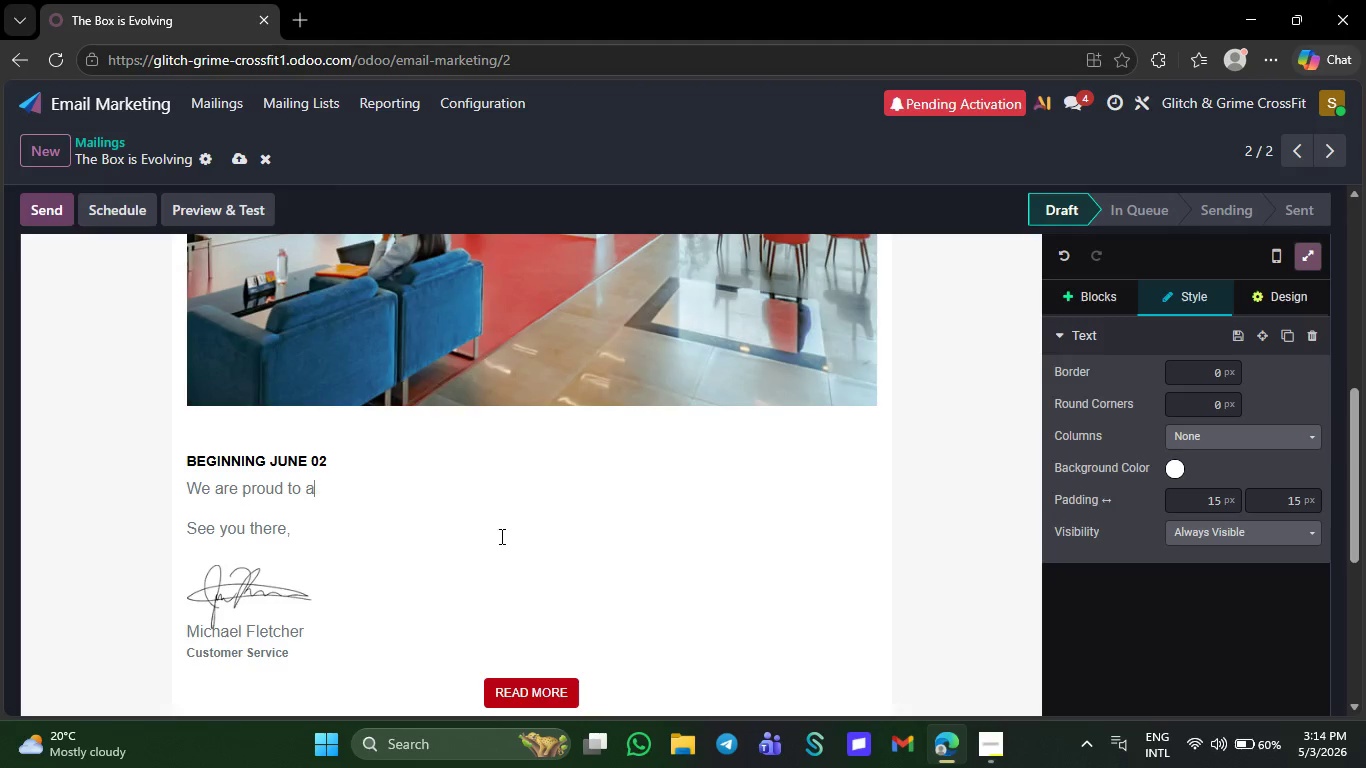 
key(Backspace)
 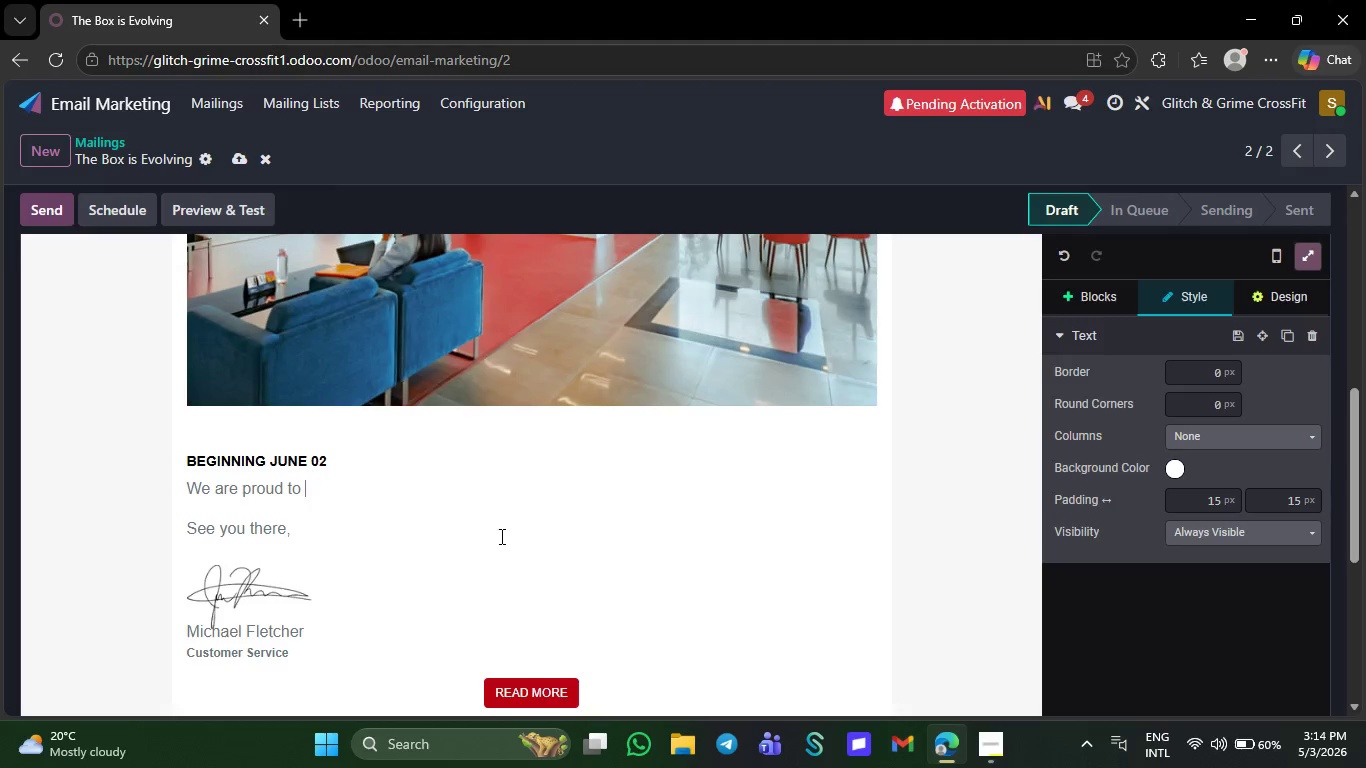 
key(Backspace)
 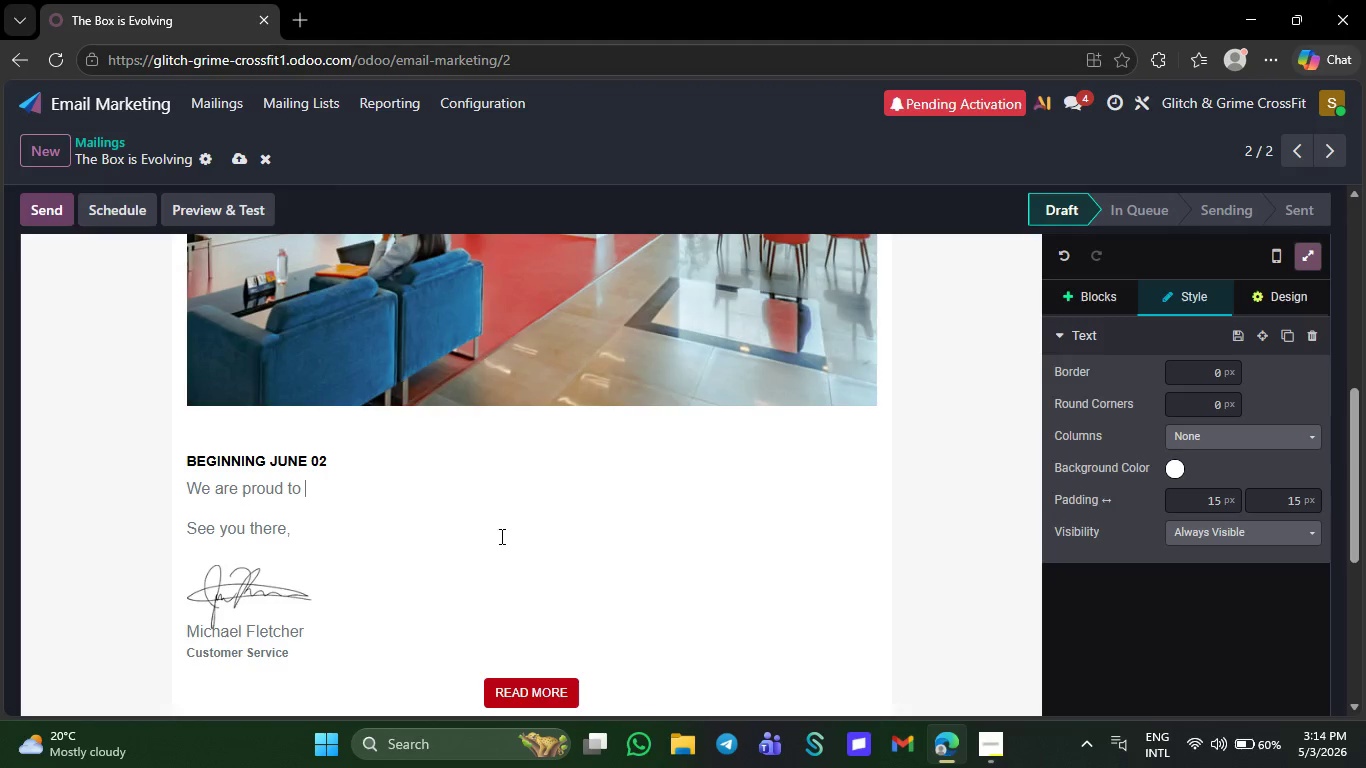 
key(Backspace)
 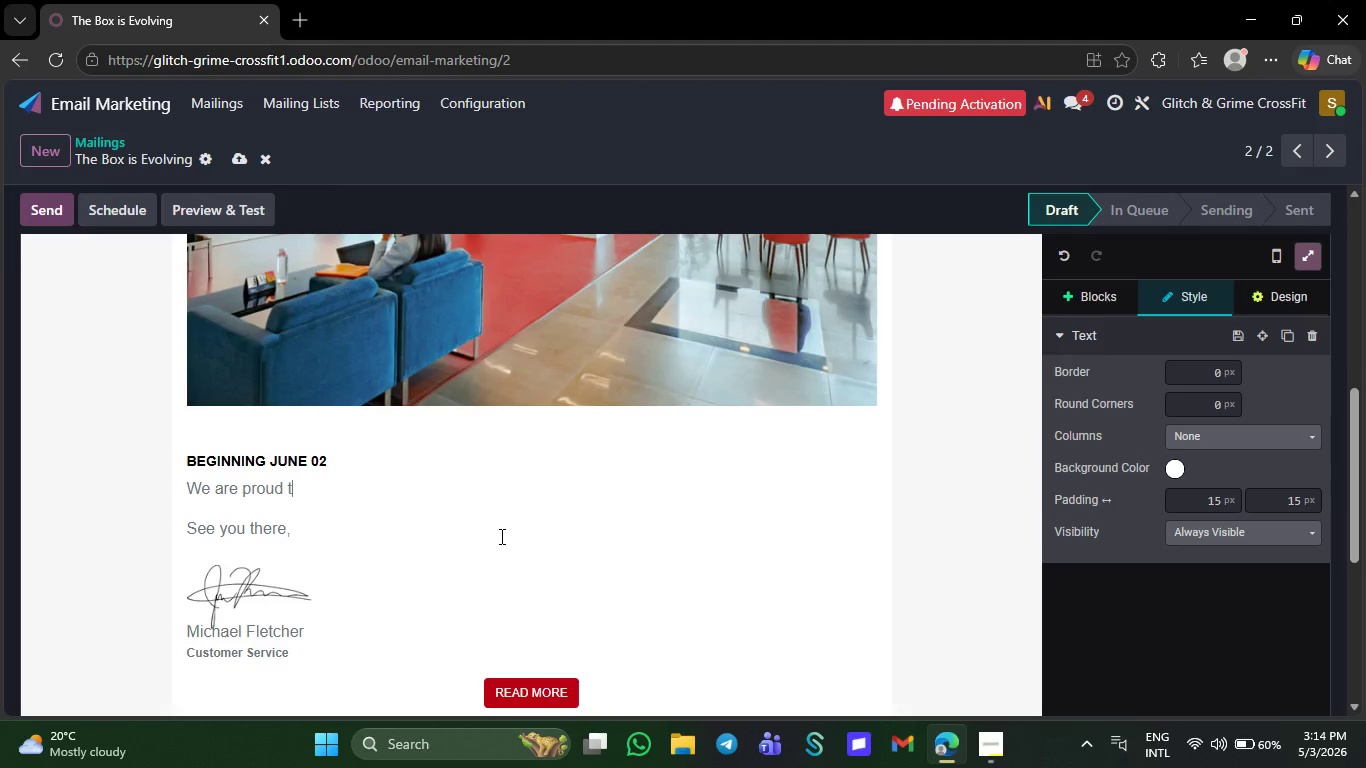 
key(Backspace)
 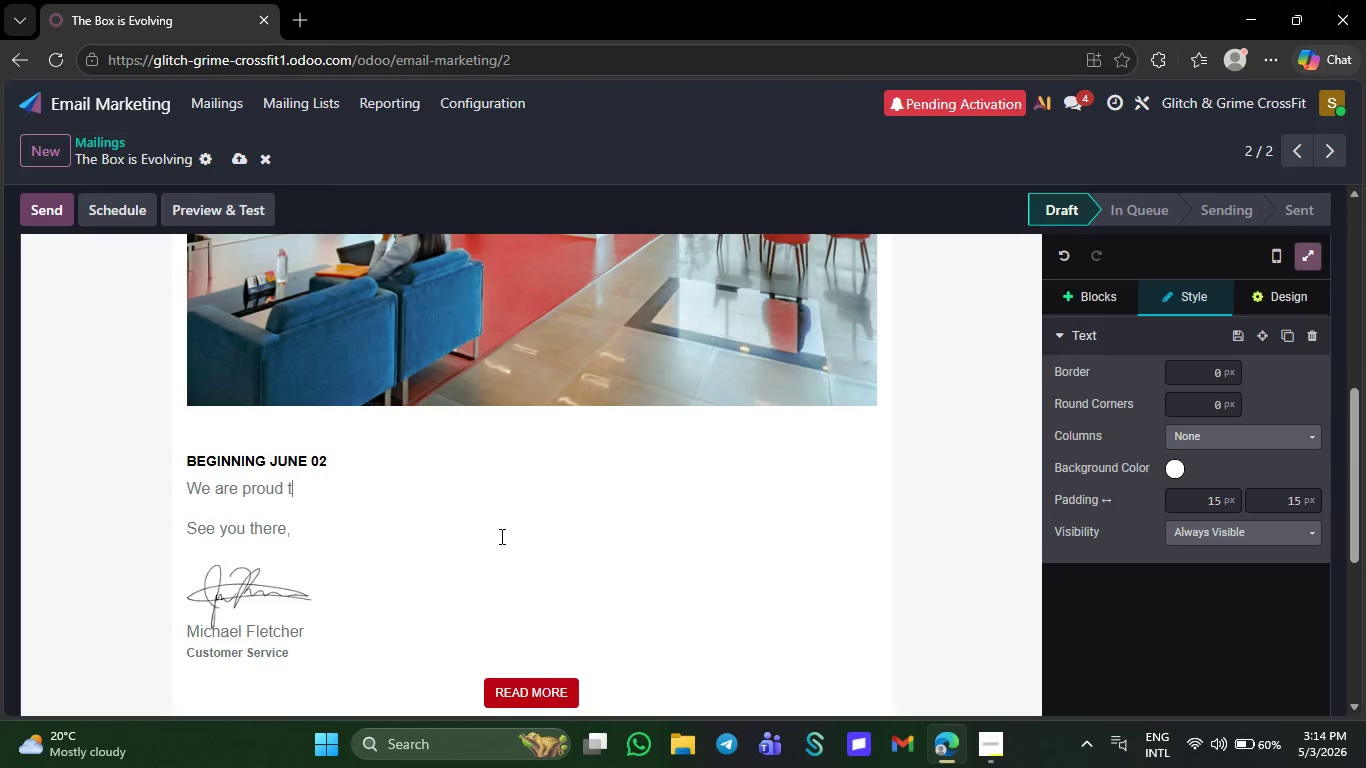 
key(Backspace)
 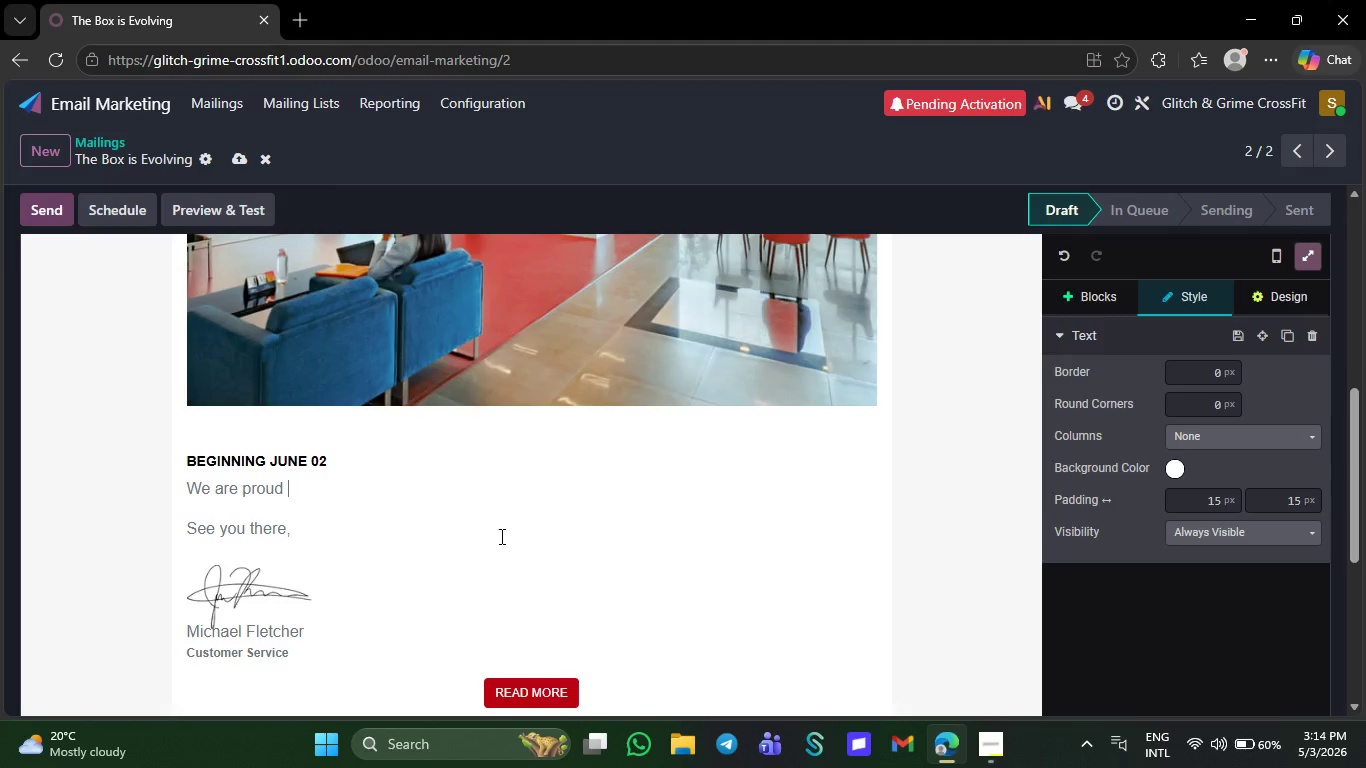 
key(Backspace)
 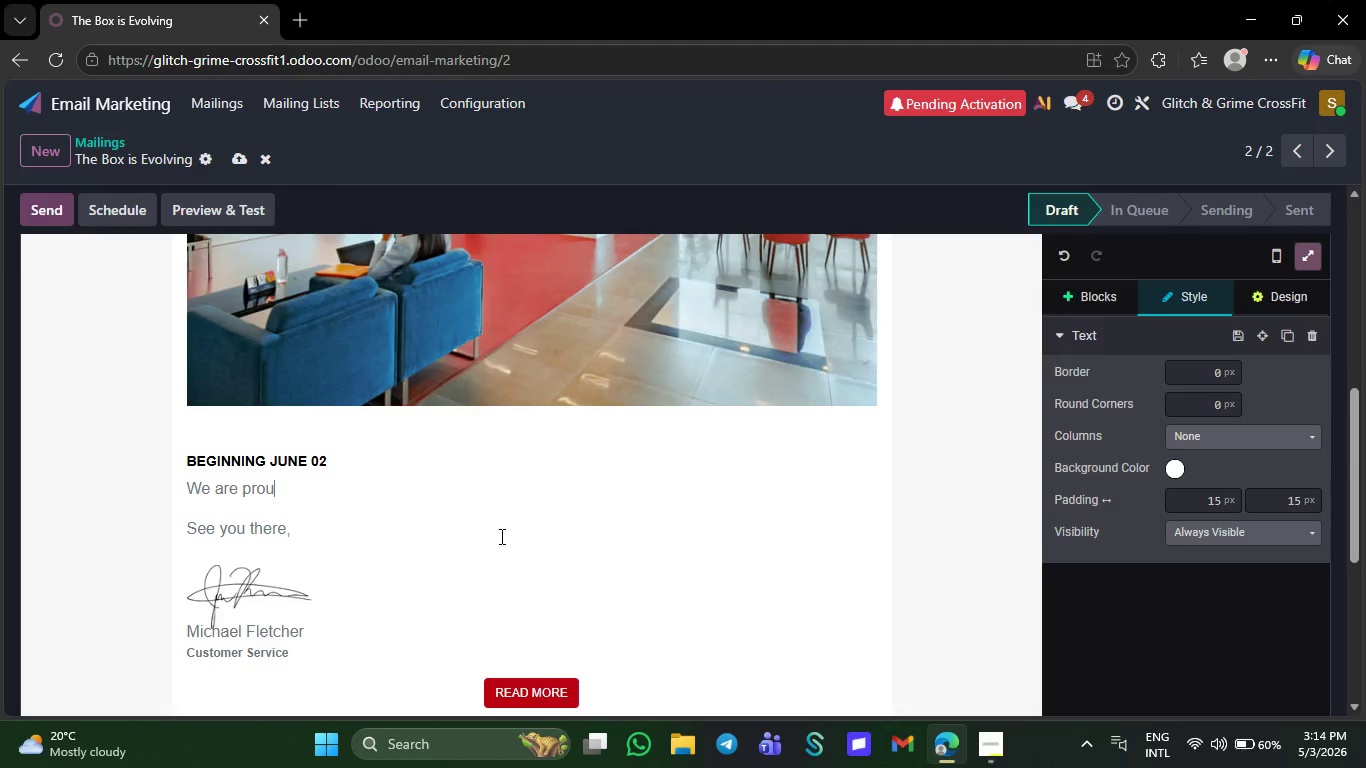 
key(Backspace)
 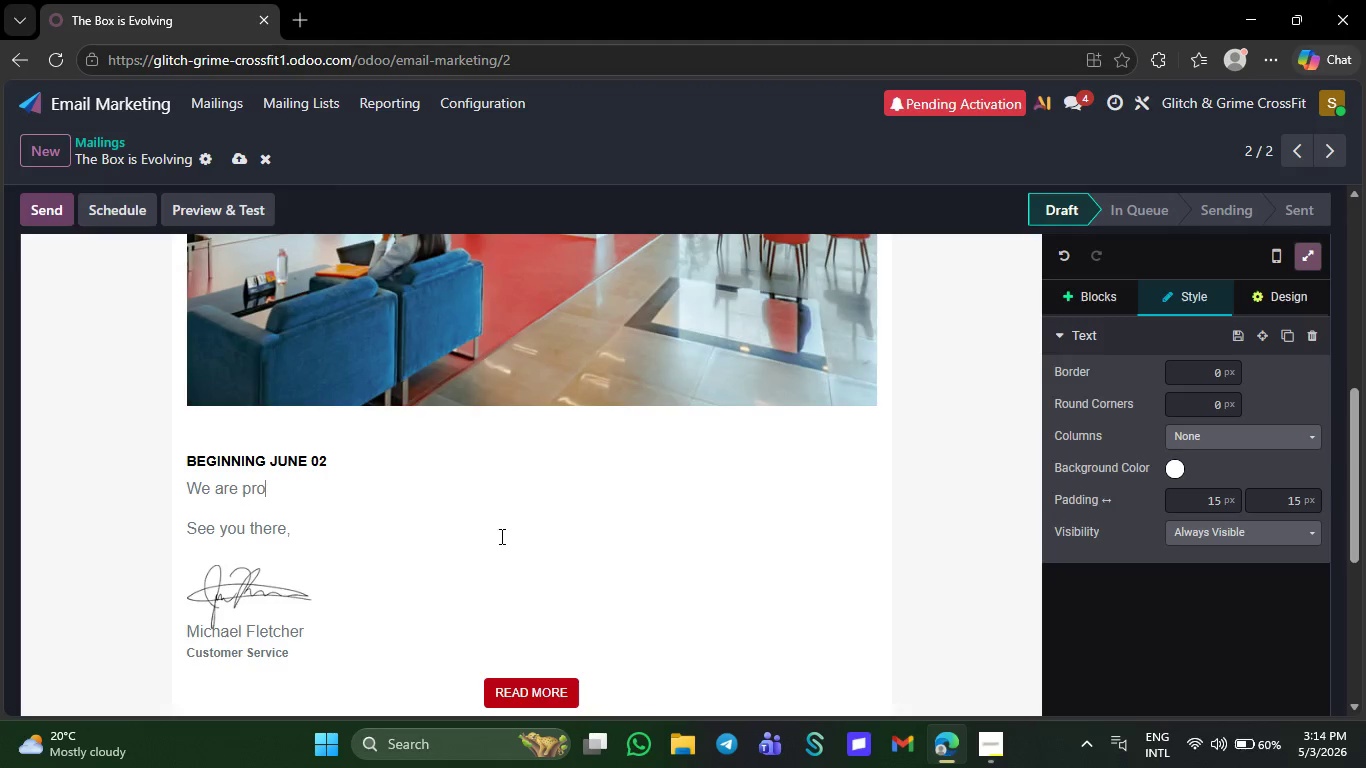 
key(Backspace)
 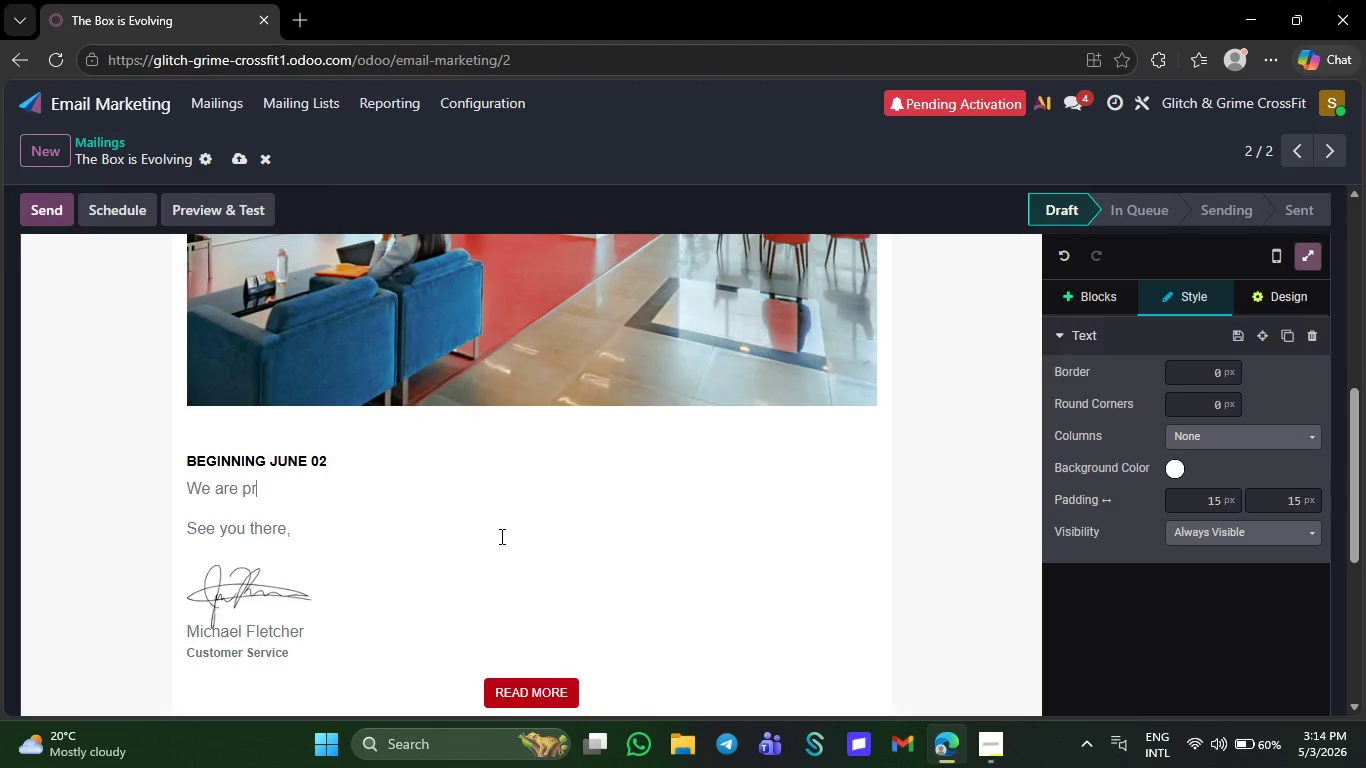 
key(Backspace)
 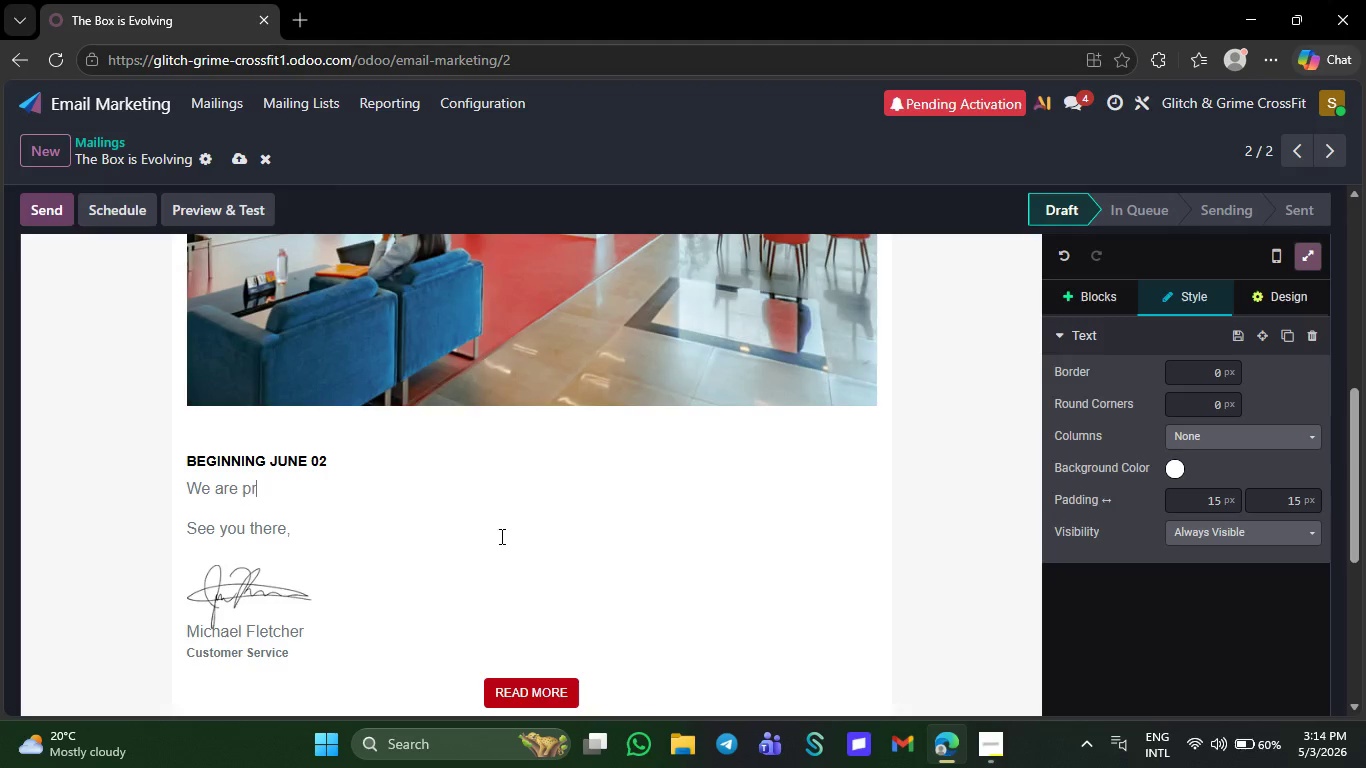 
key(Backspace)
 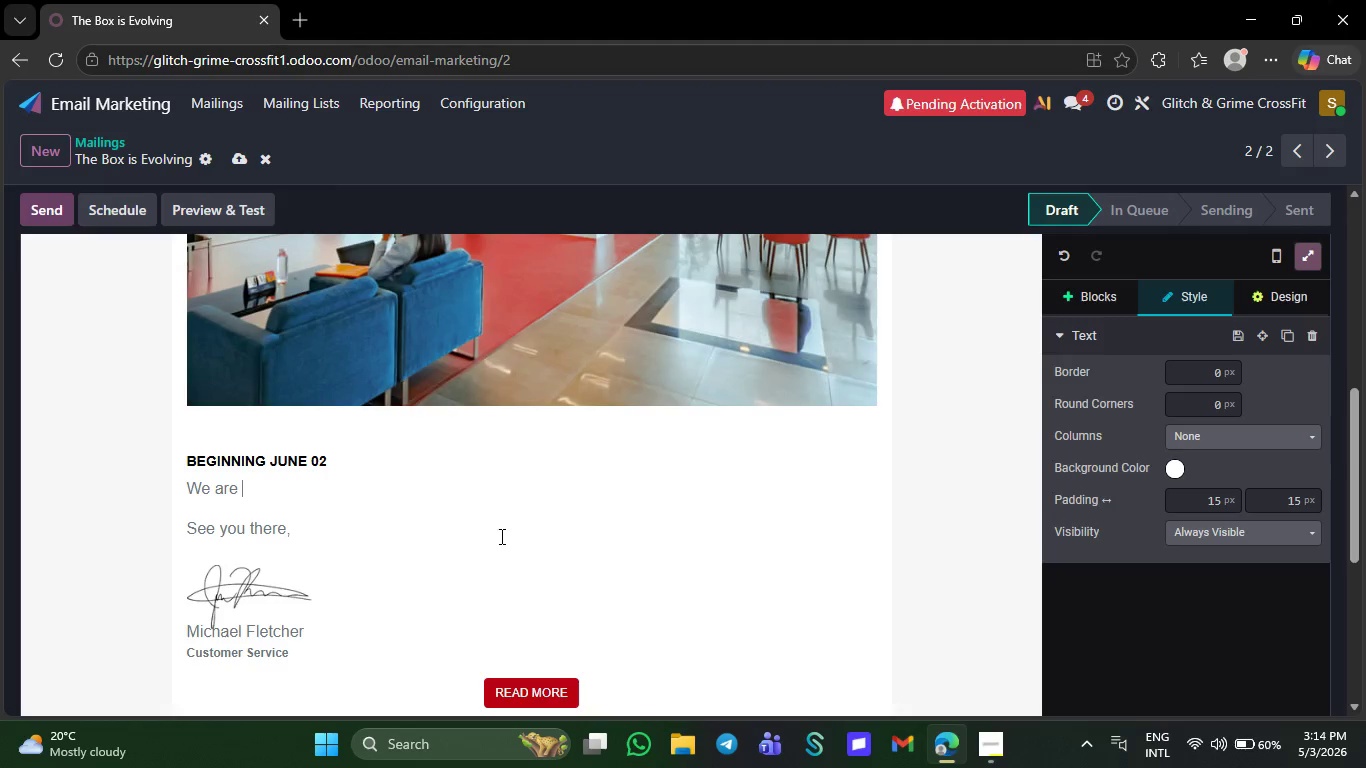 
key(Backspace)
 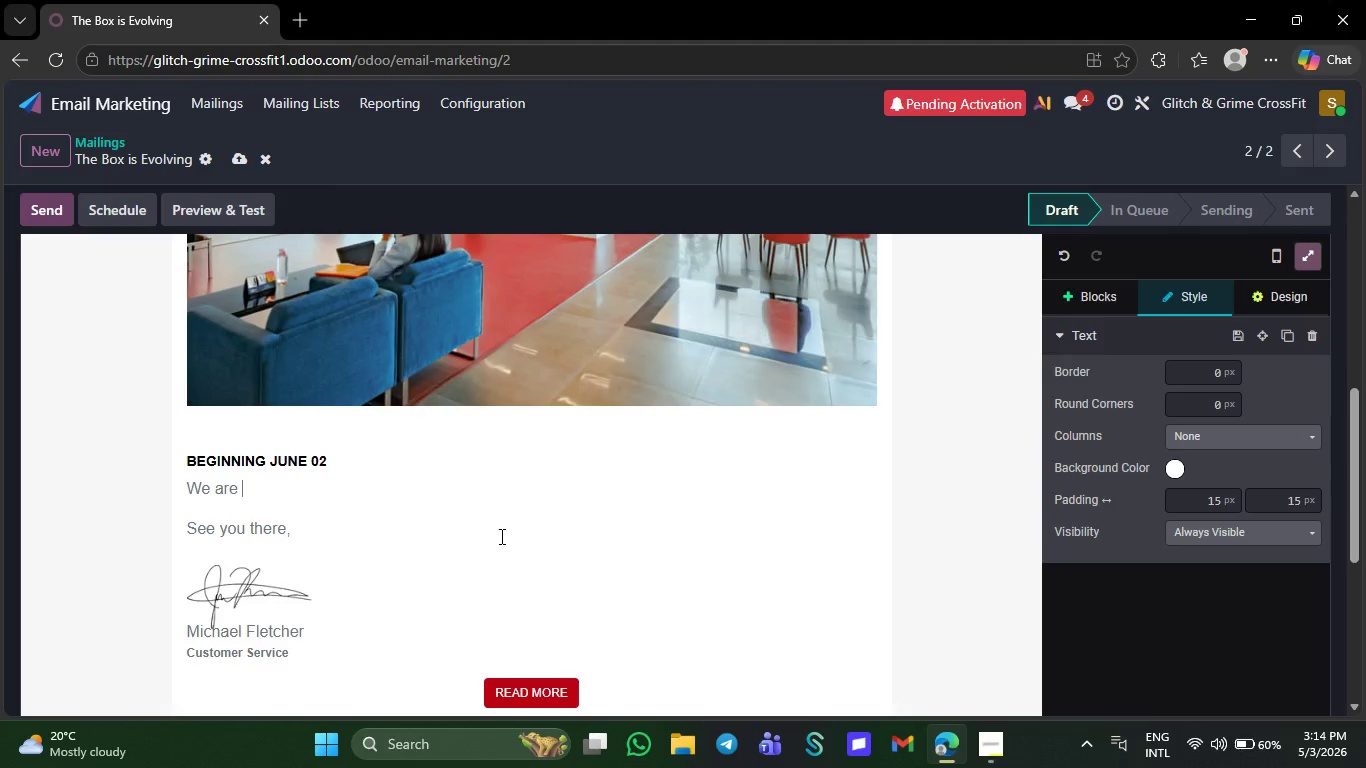 
key(Backspace)
 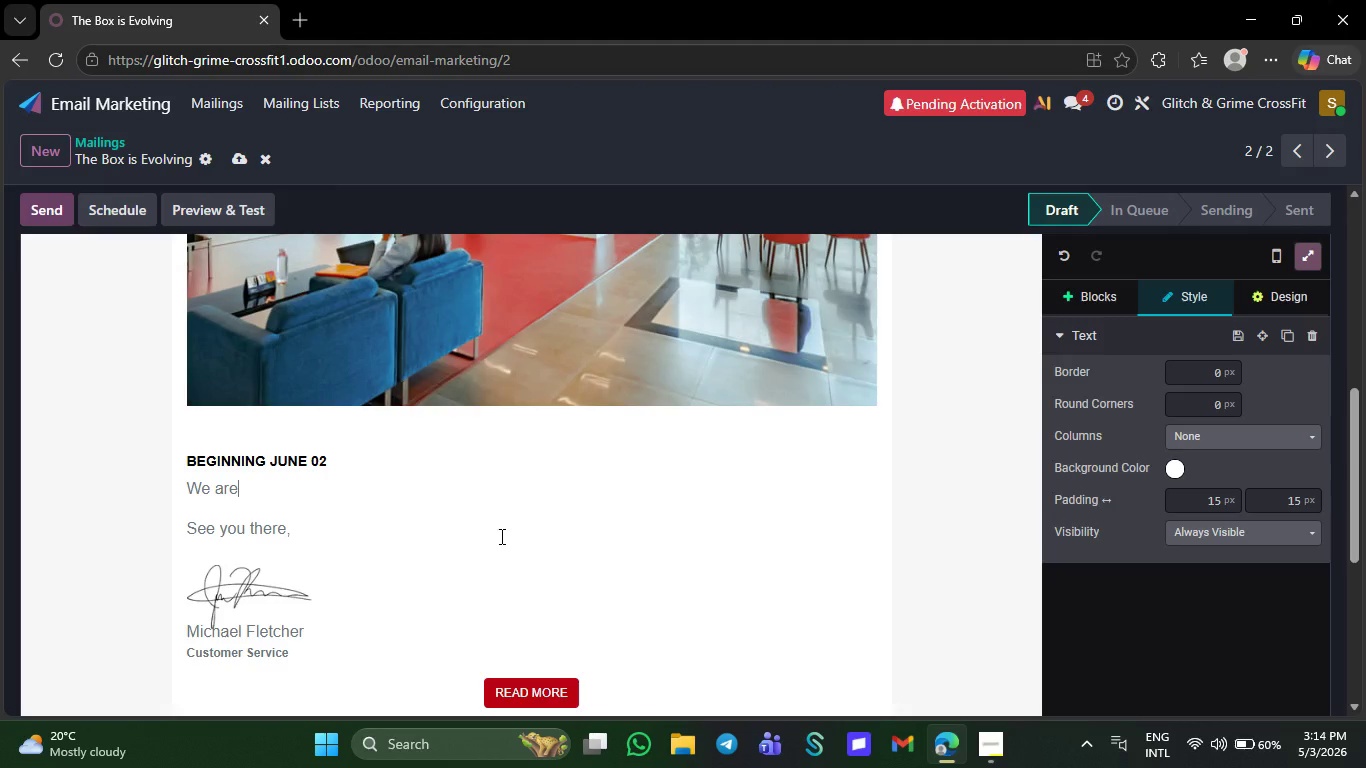 
key(Backspace)
 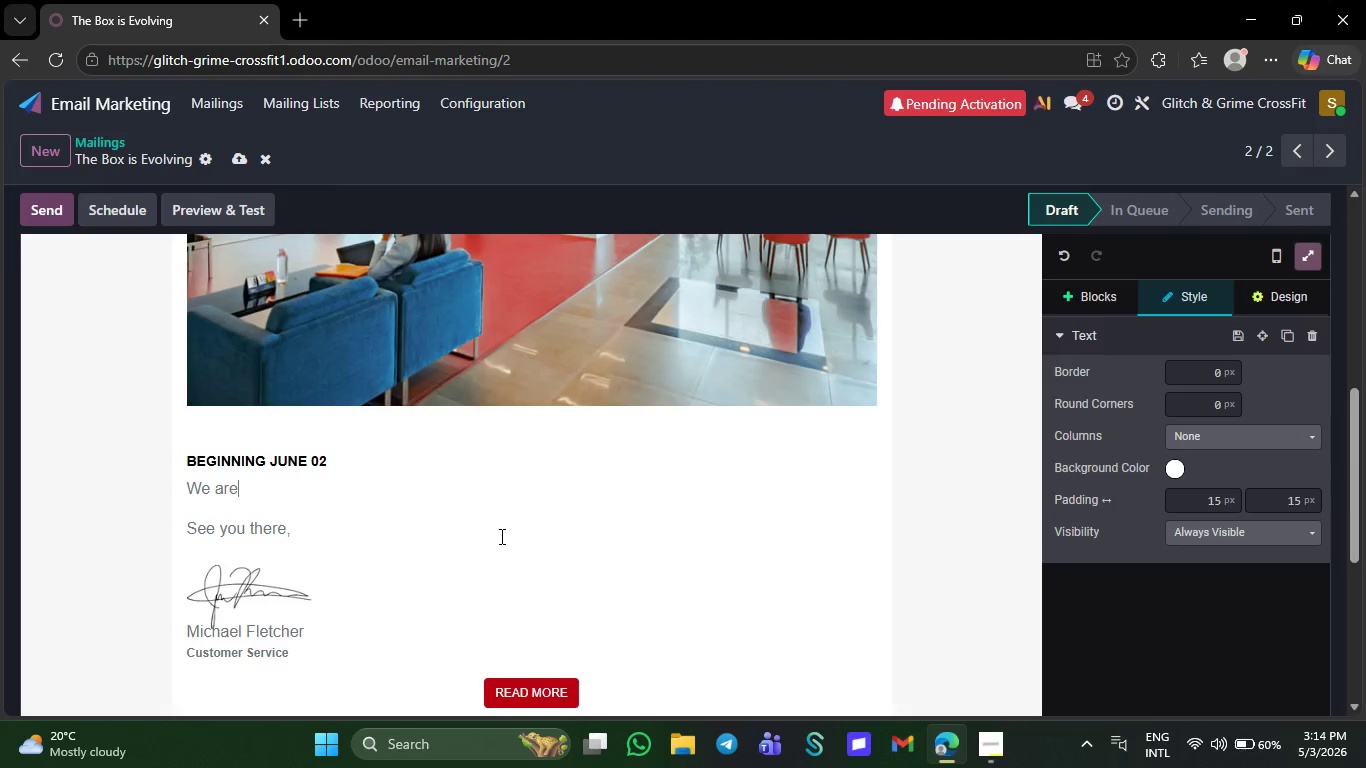 
key(Backspace)
 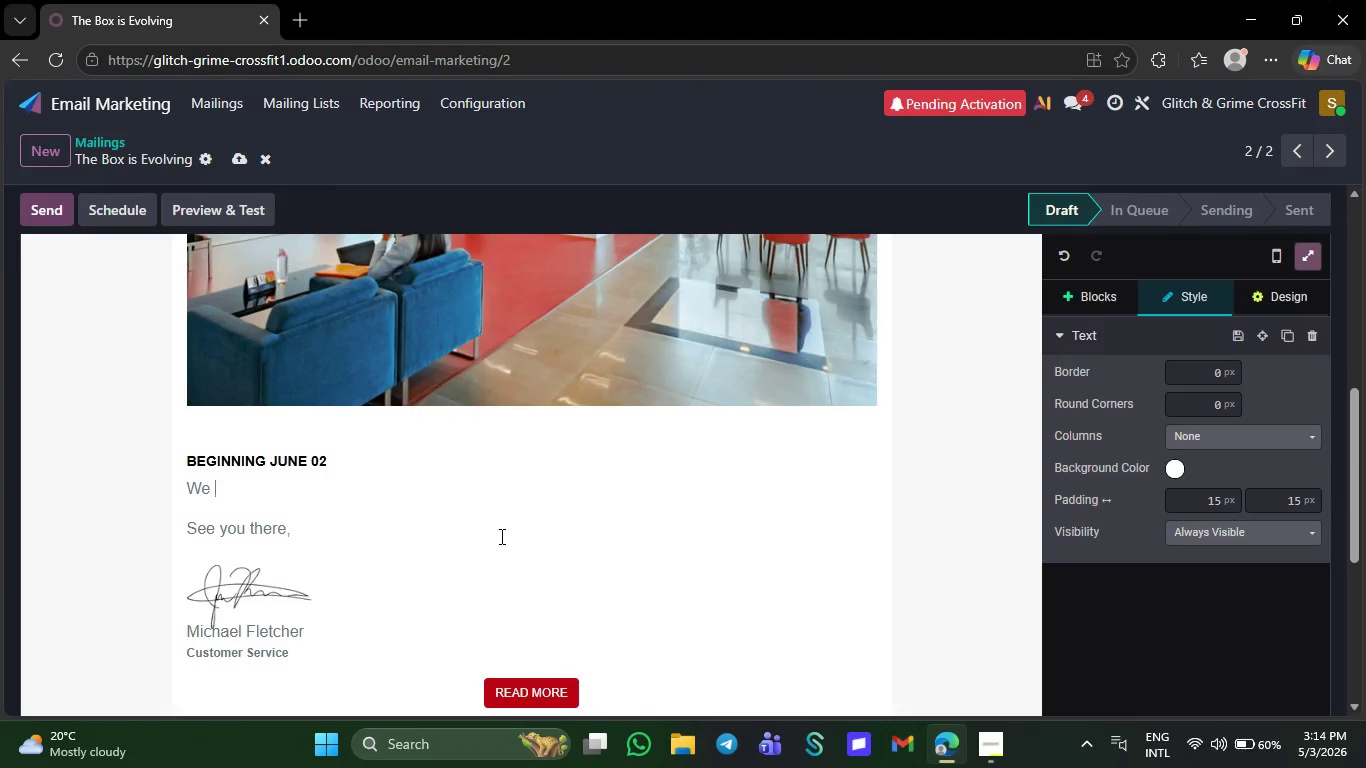 
key(Backspace)
 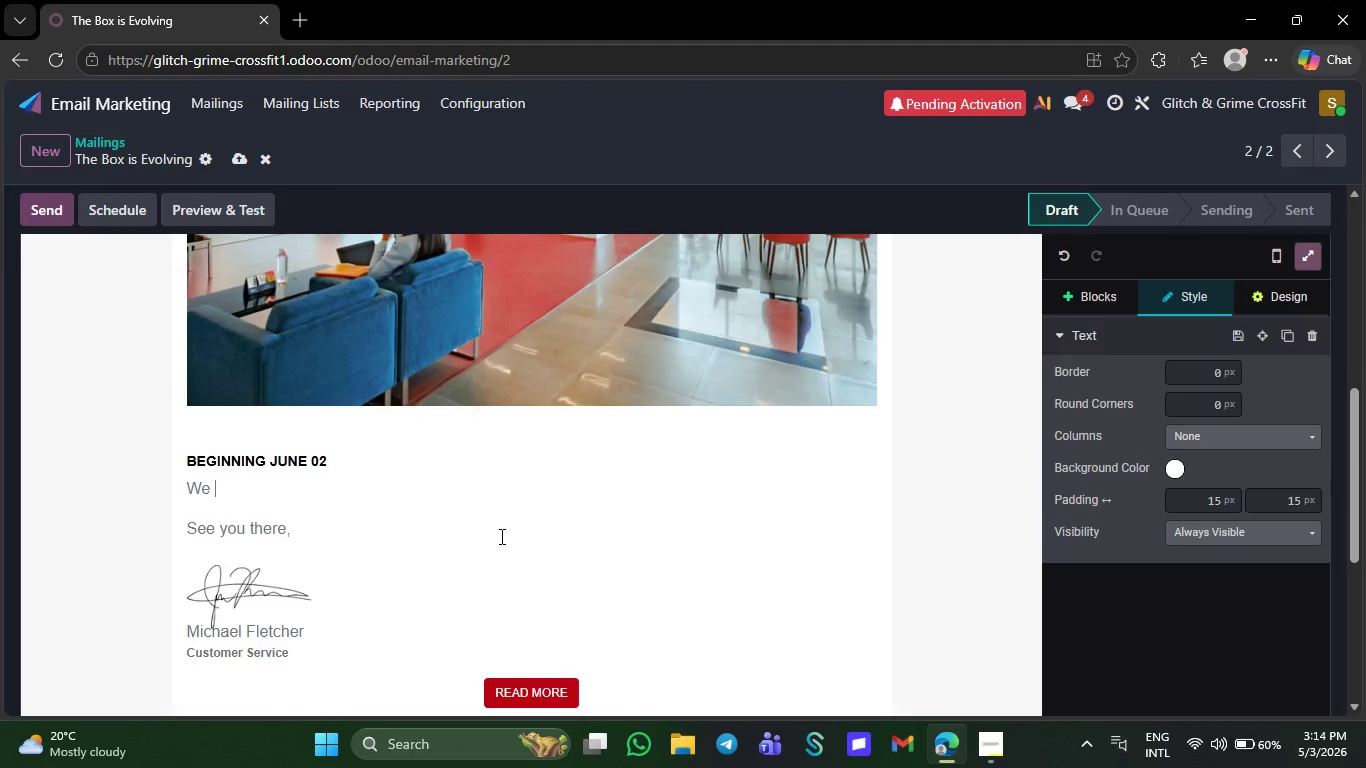 
key(Backspace)
 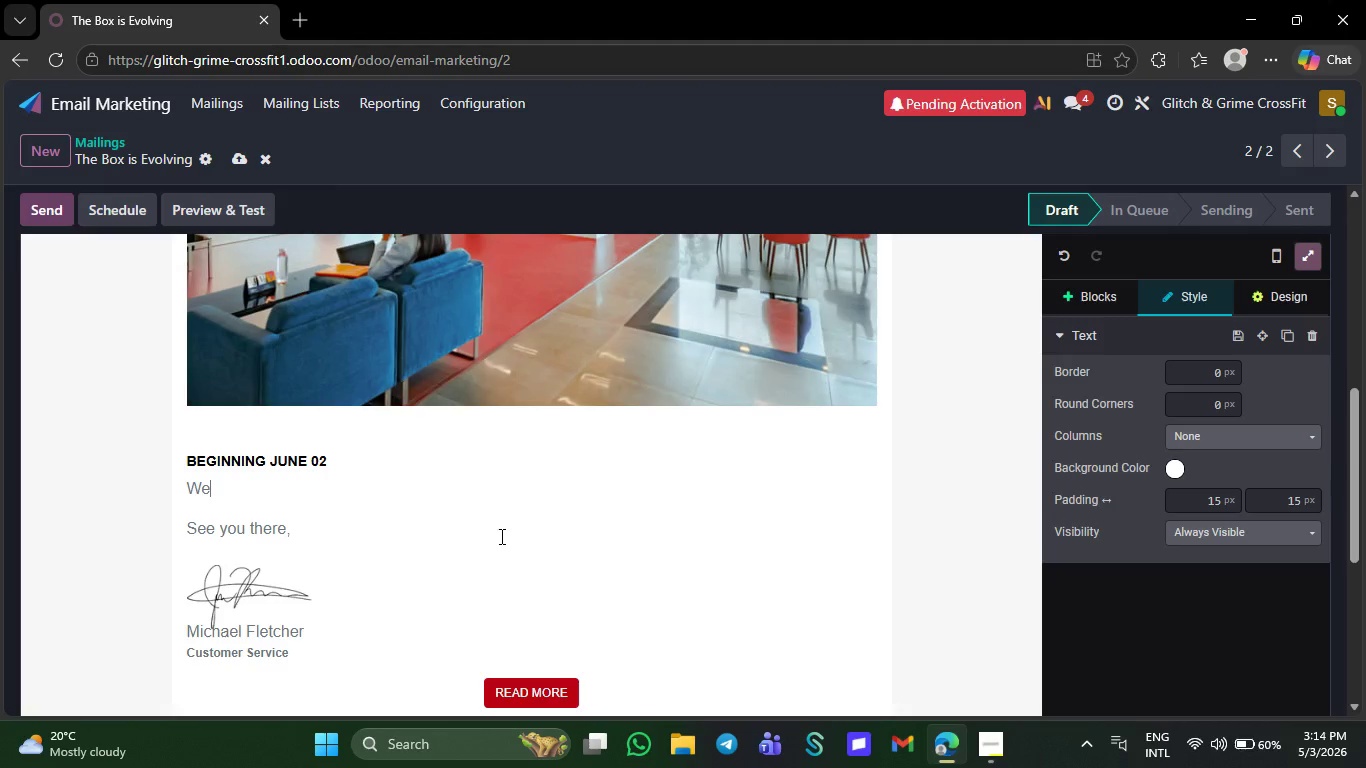 
key(Backspace)
 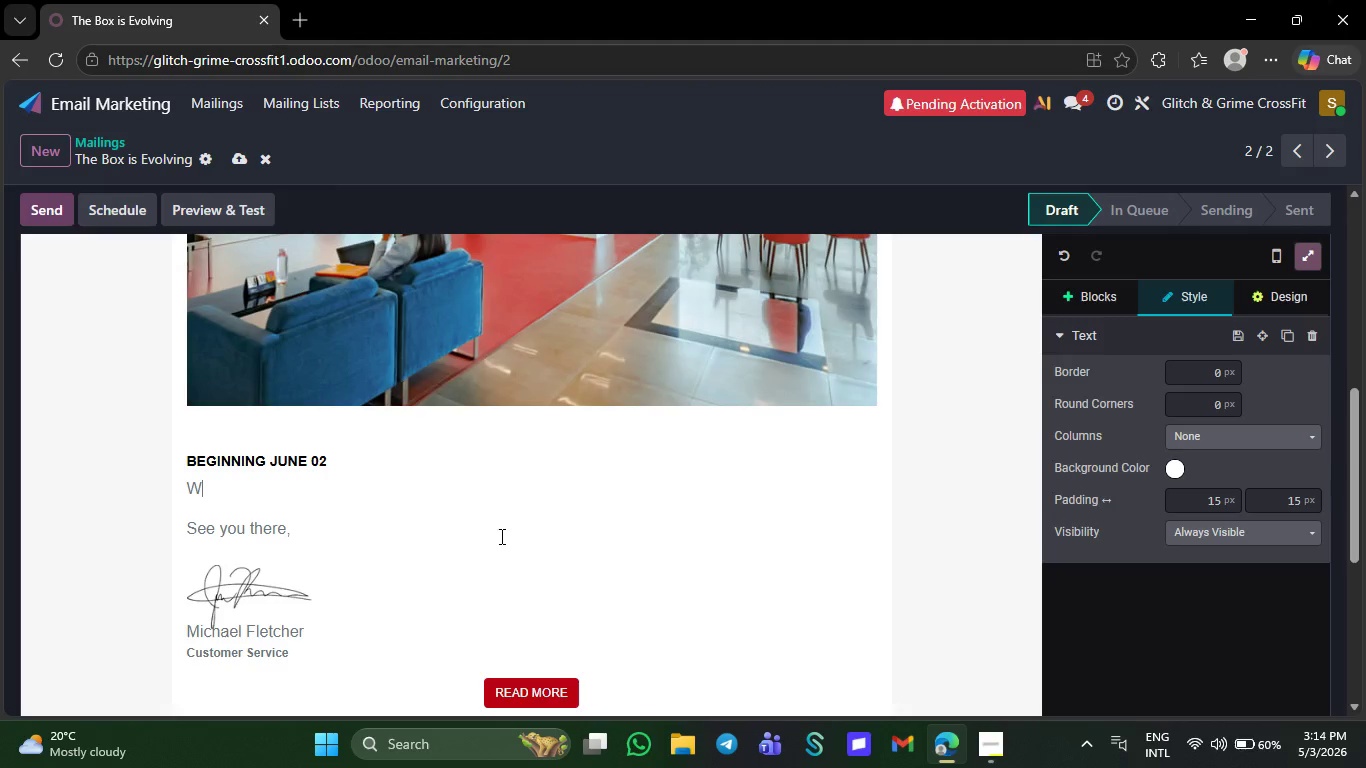 
key(Backspace)
 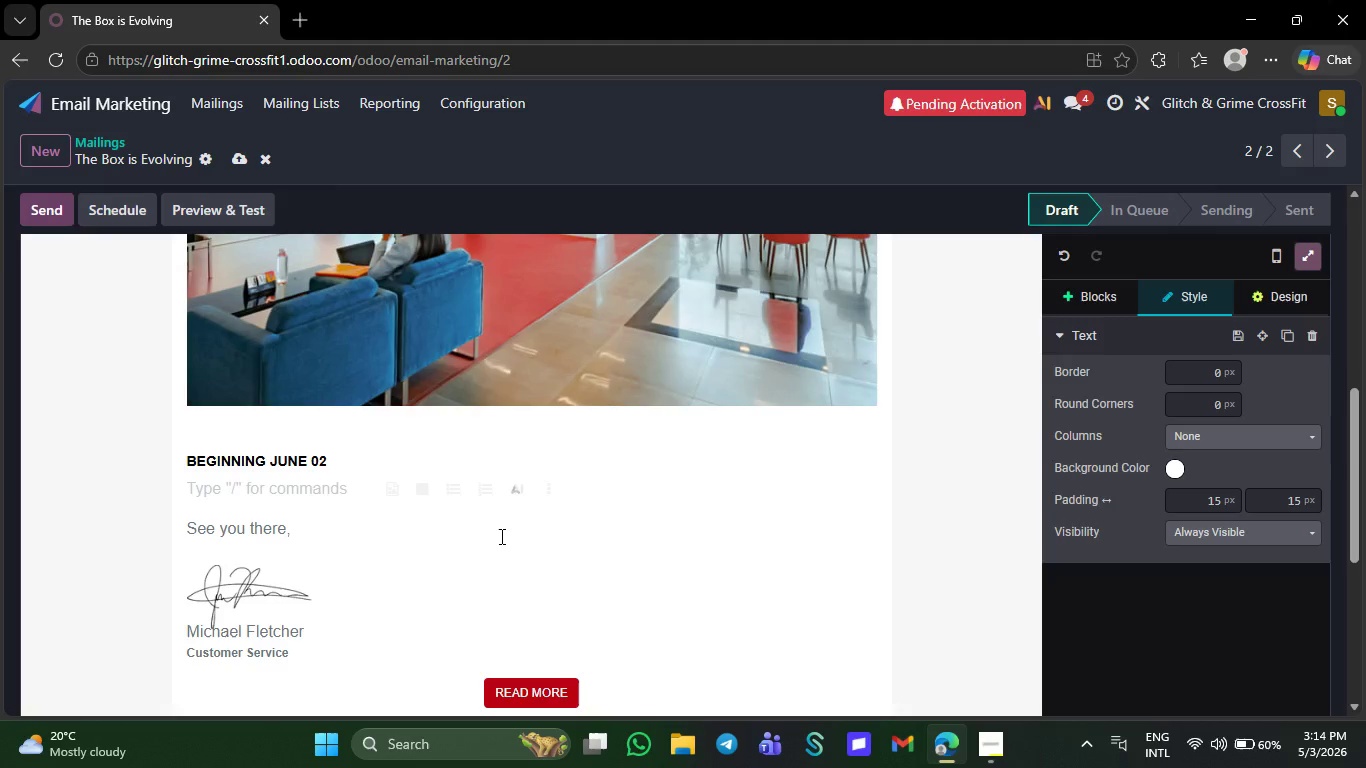 
key(ArrowDown)
 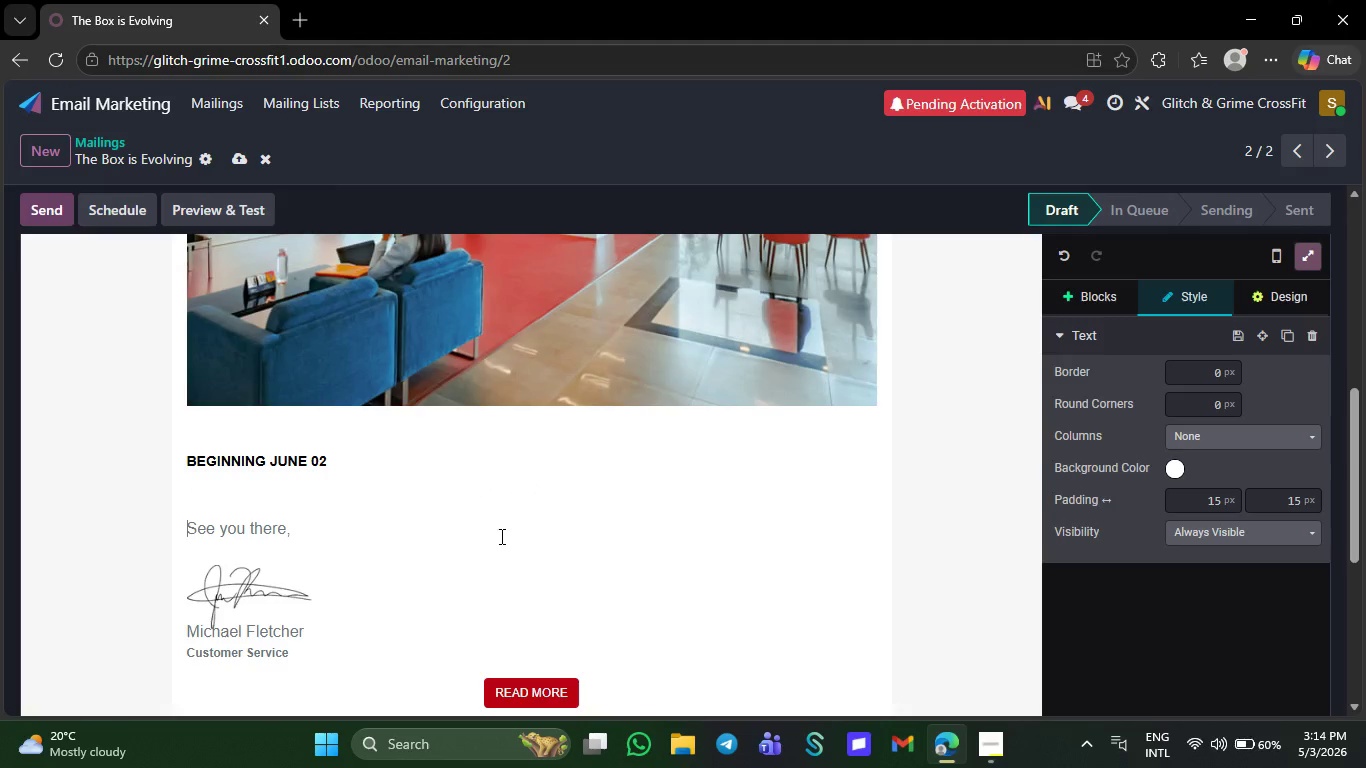 
key(ArrowLeft)
 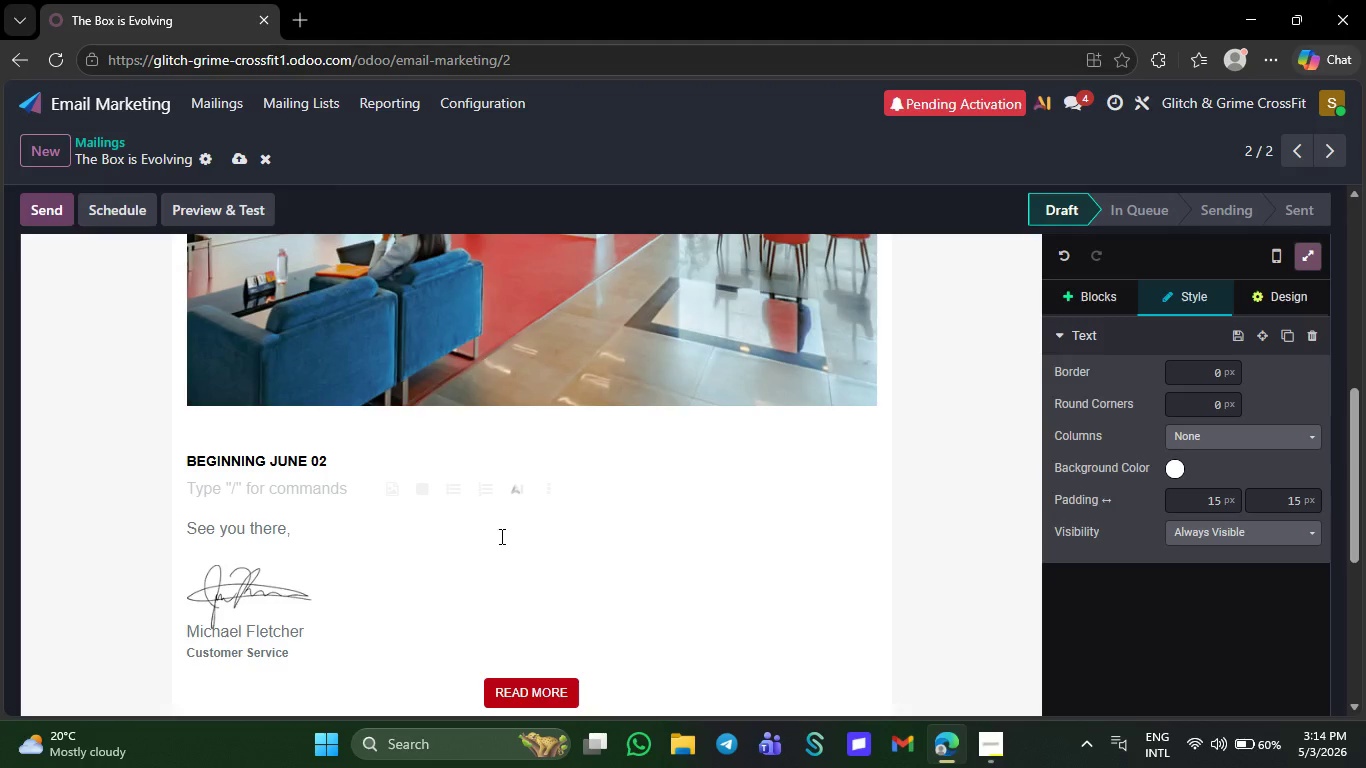 
key(ArrowDown)
 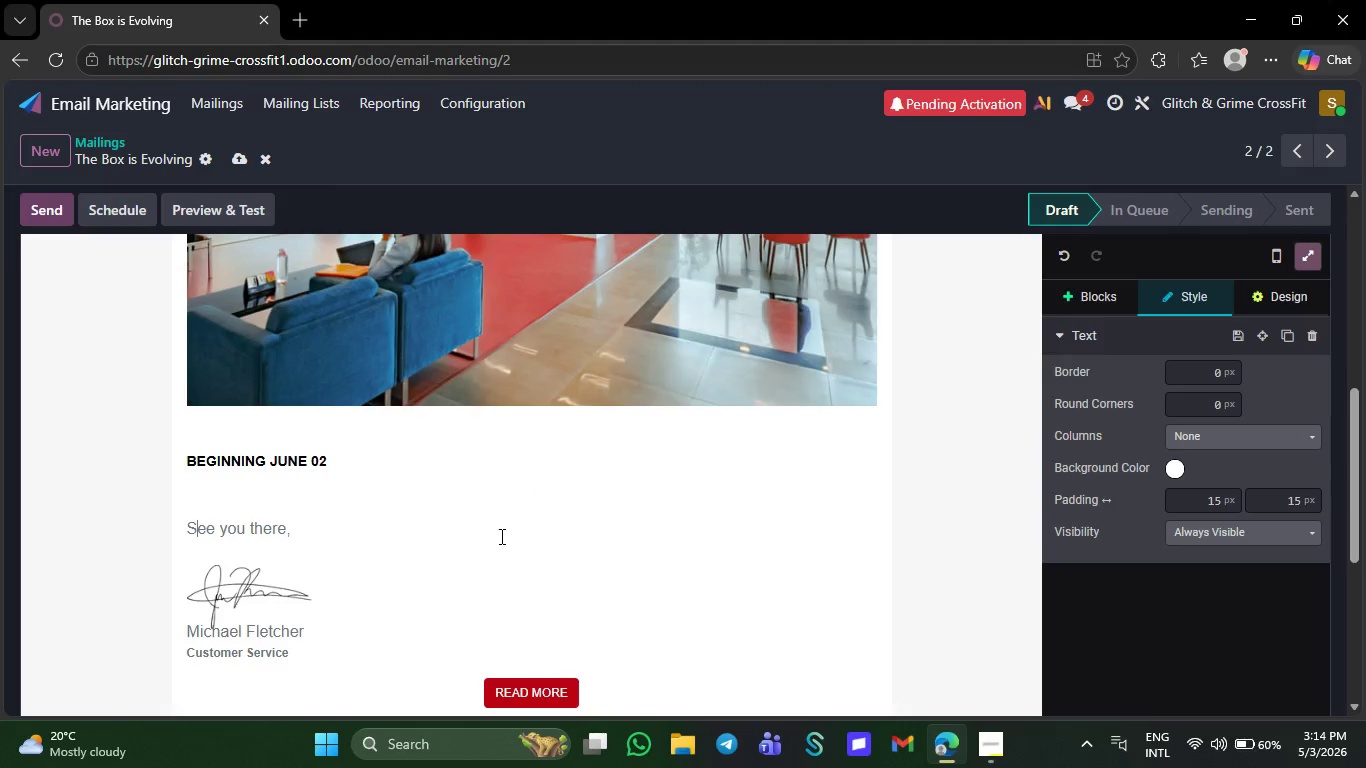 
hold_key(key=ArrowRight, duration=0.69)
 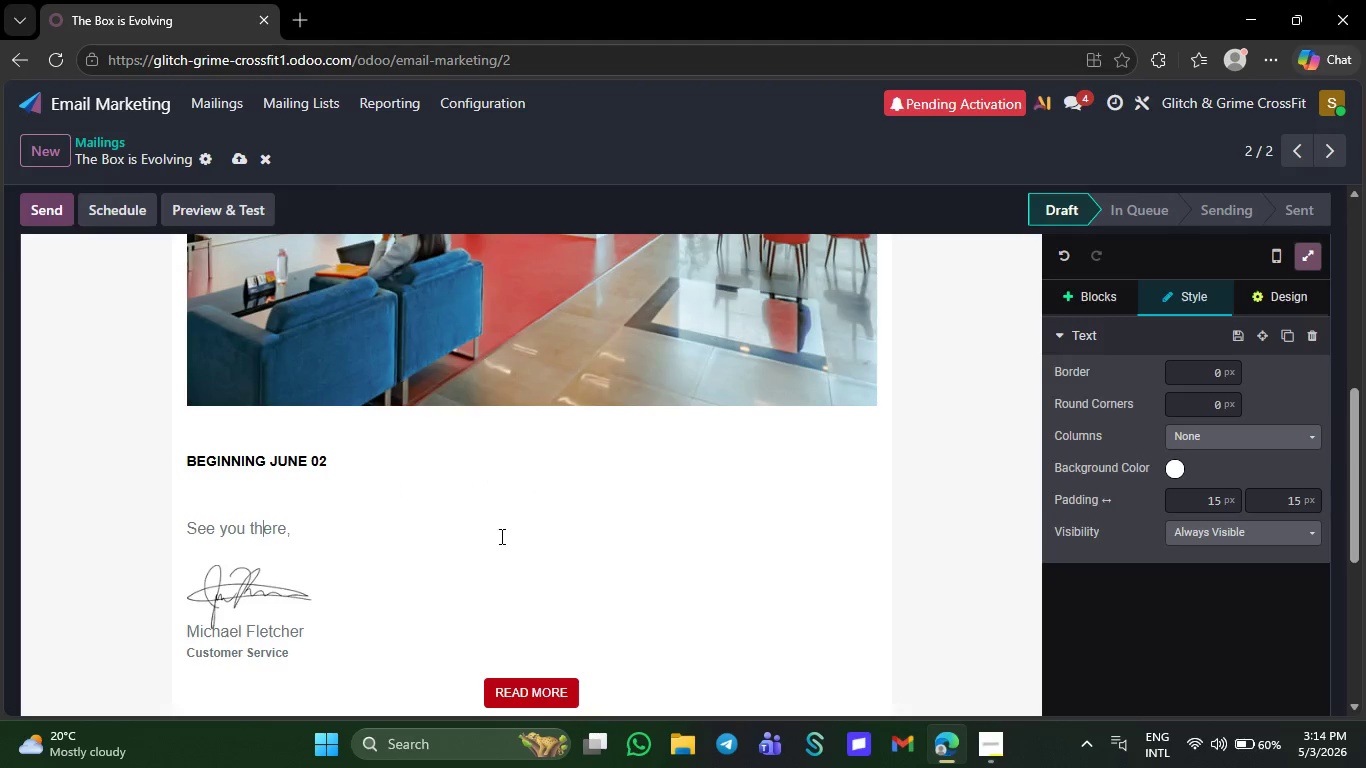 
hold_key(key=ArrowRight, duration=0.42)
 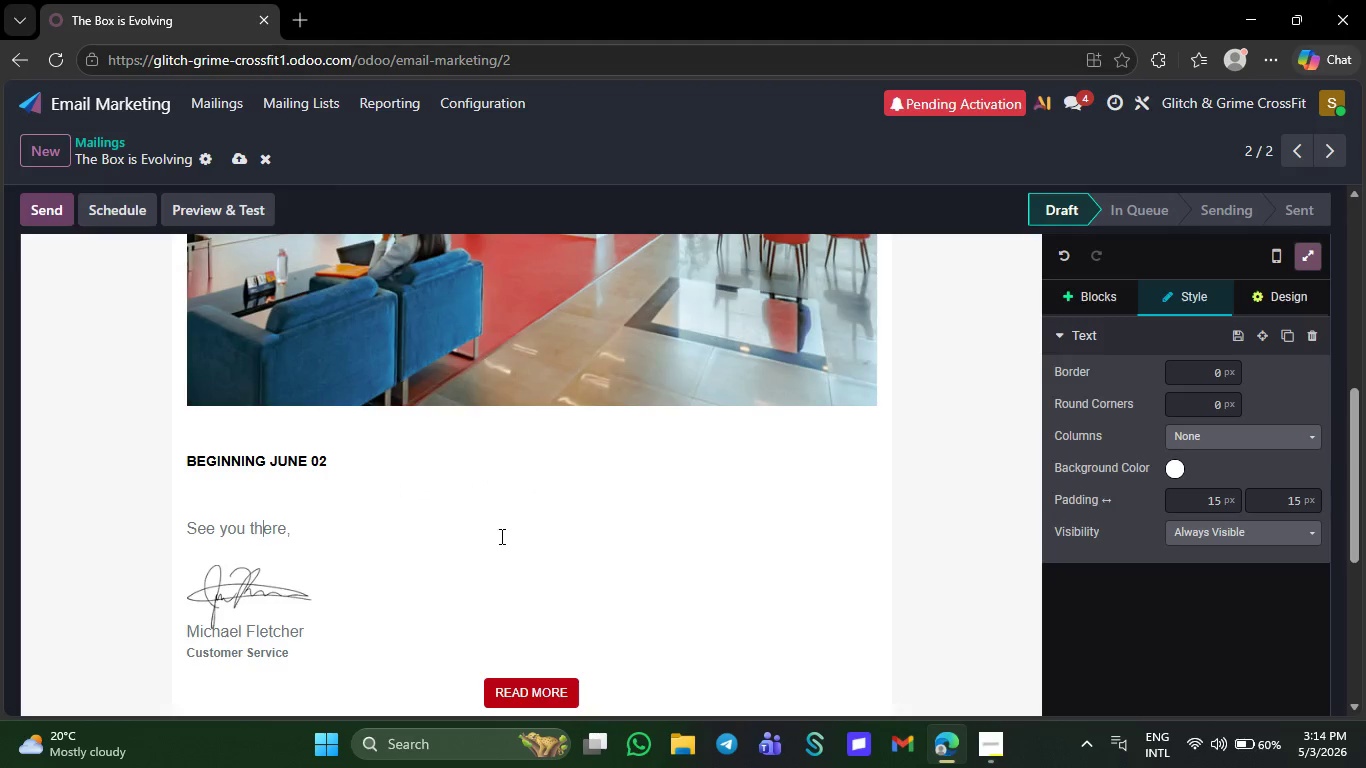 
key(ArrowRight)
 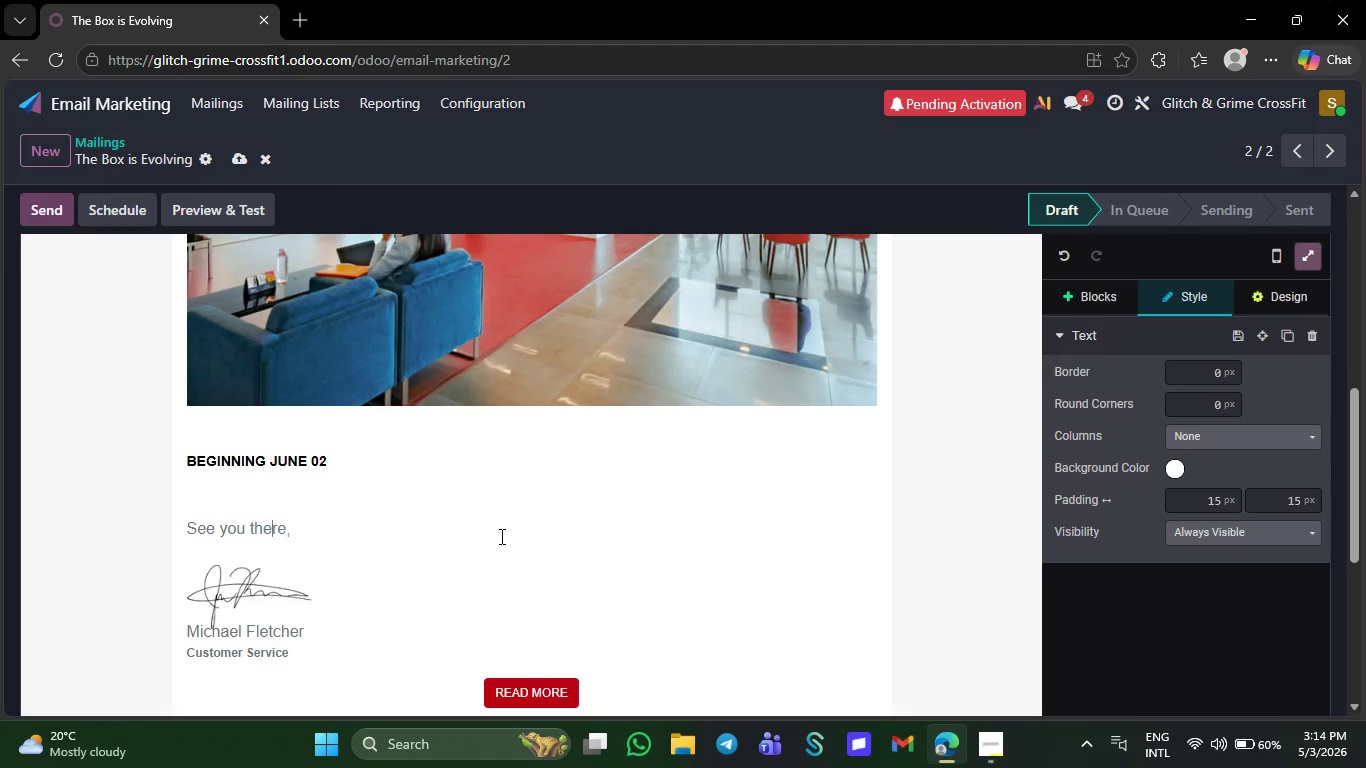 
key(ArrowRight)
 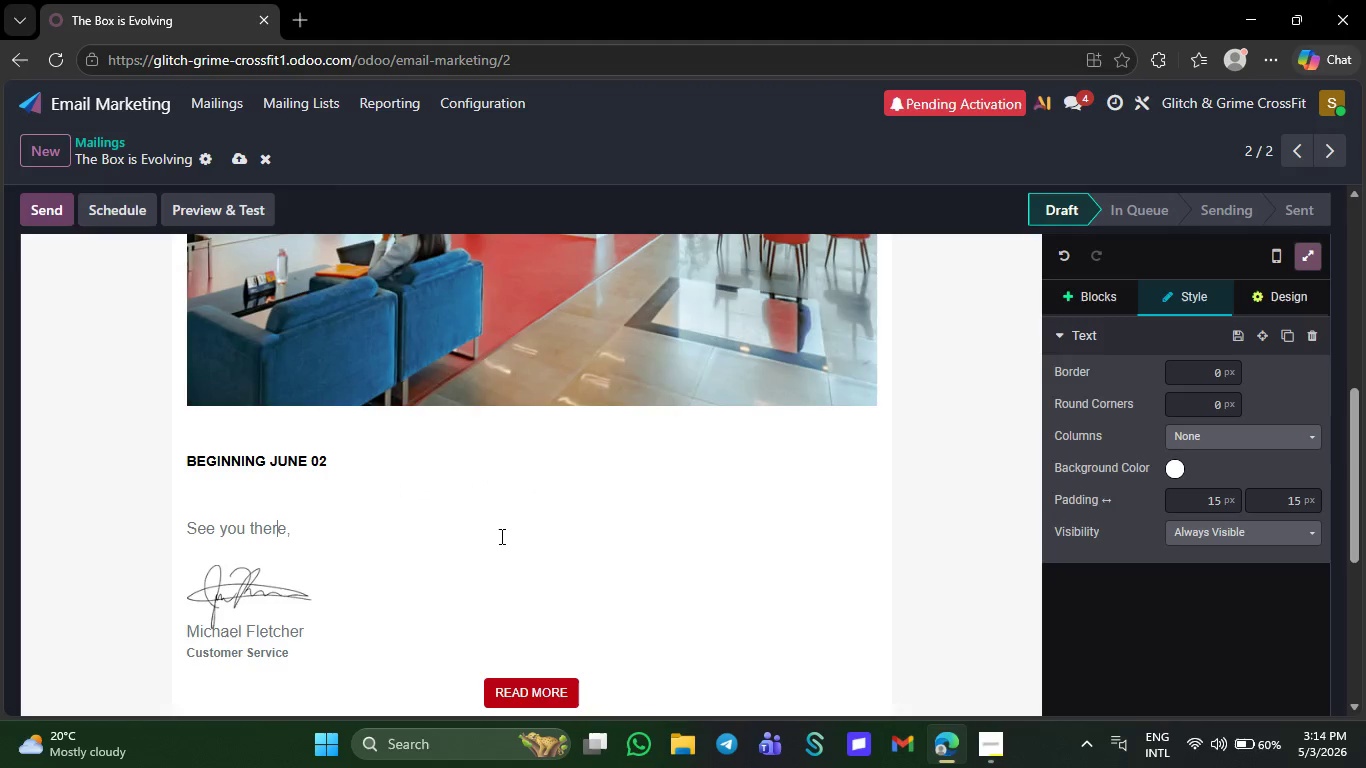 
key(ArrowRight)
 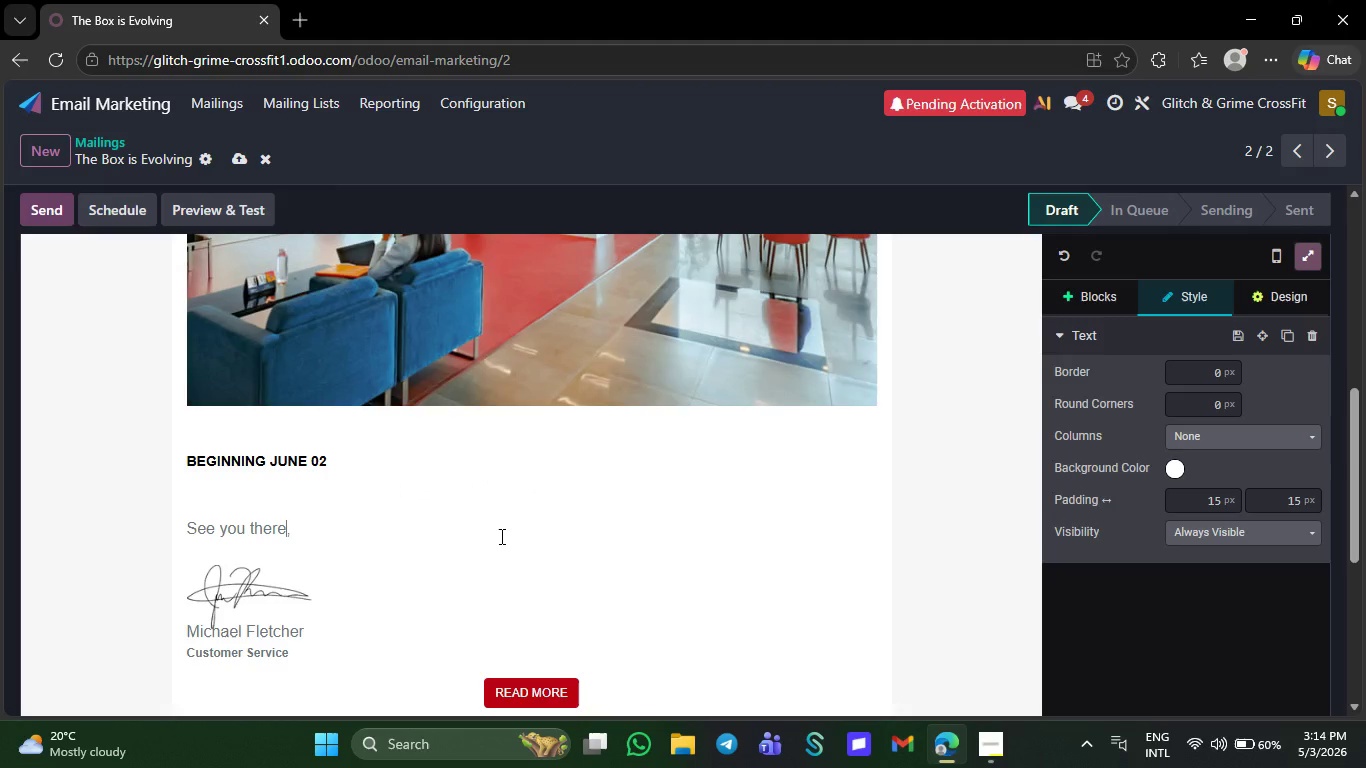 
key(ArrowRight)
 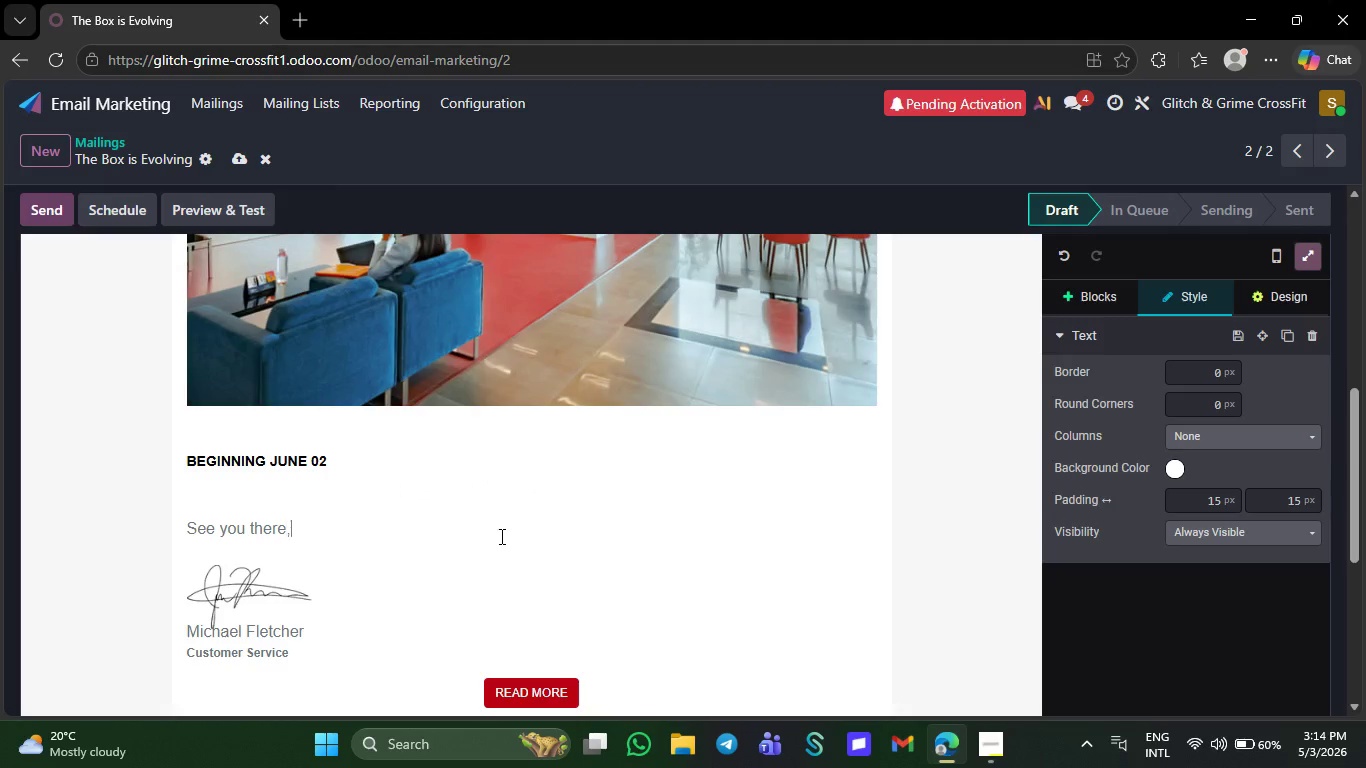 
key(ArrowRight)
 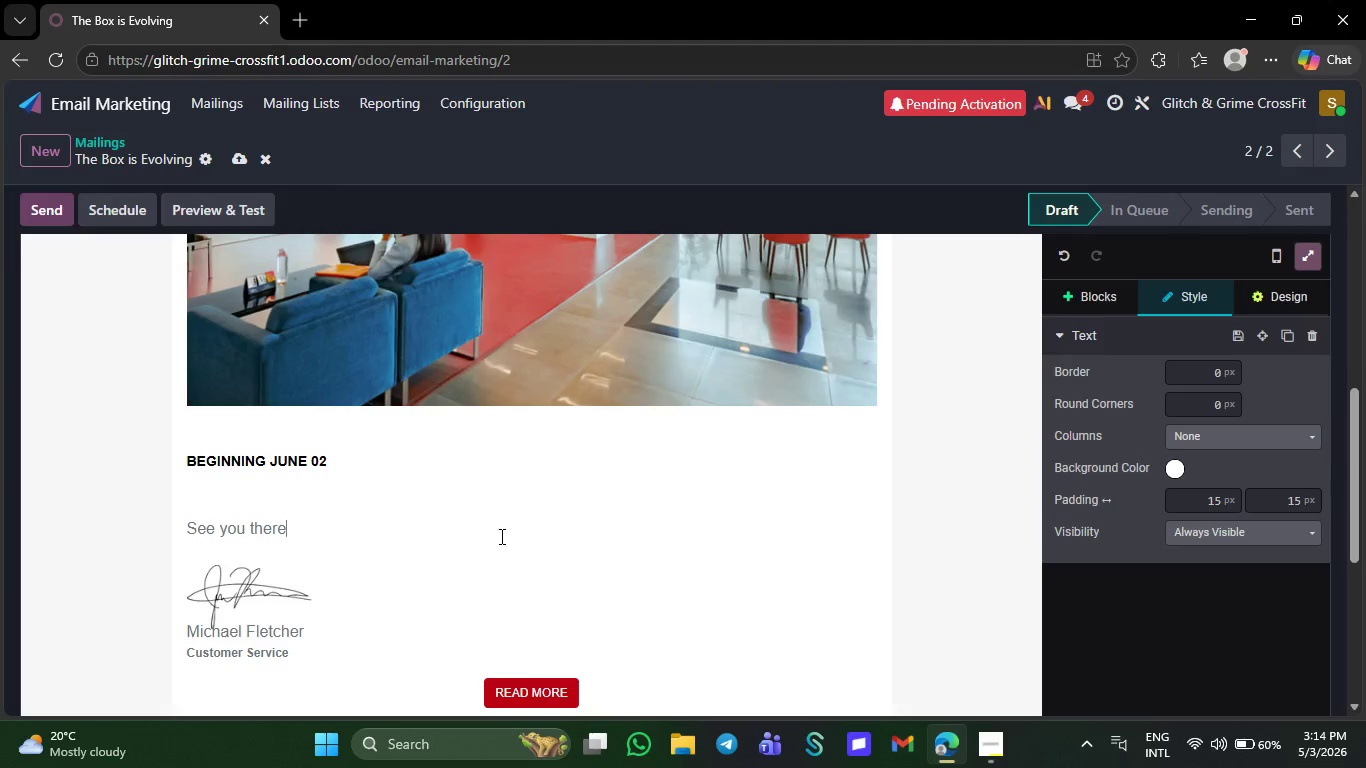 
key(Backspace)
 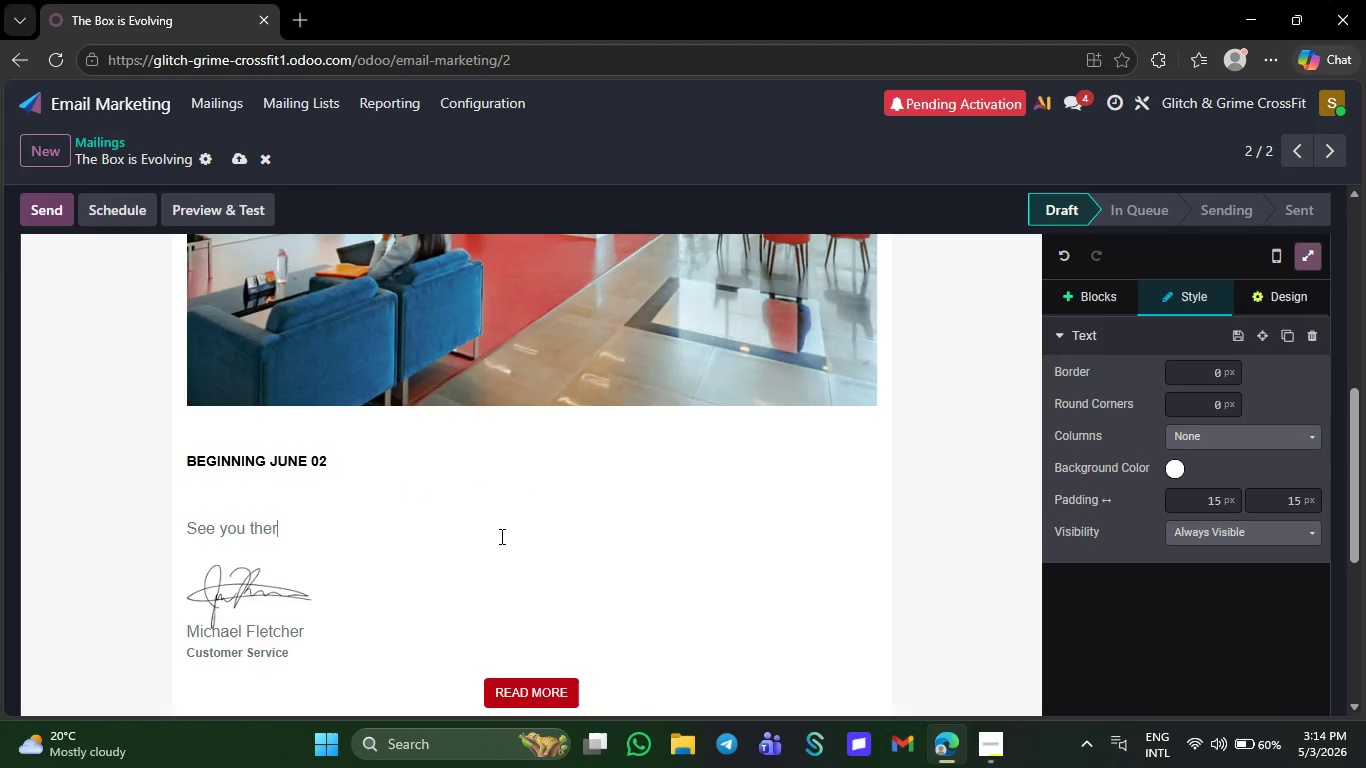 
key(Backspace)
 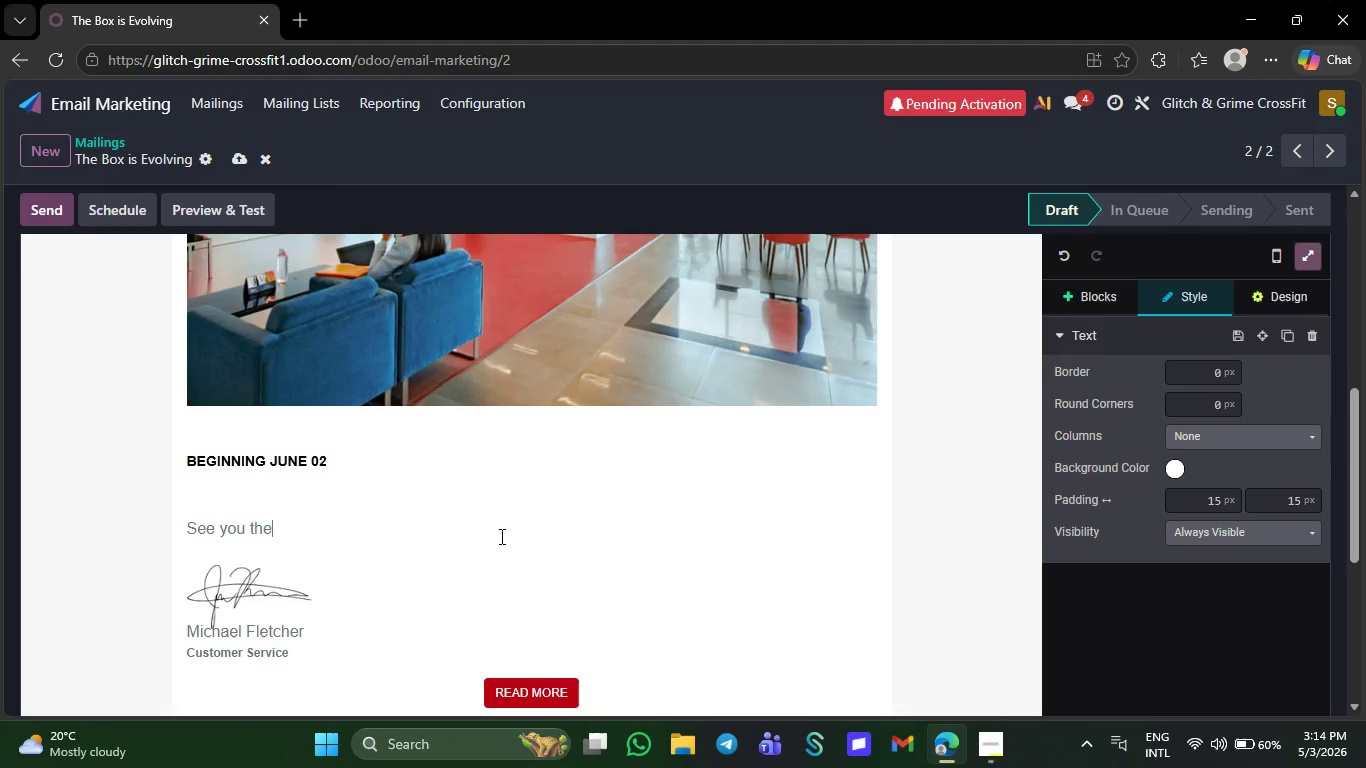 
key(Backspace)
 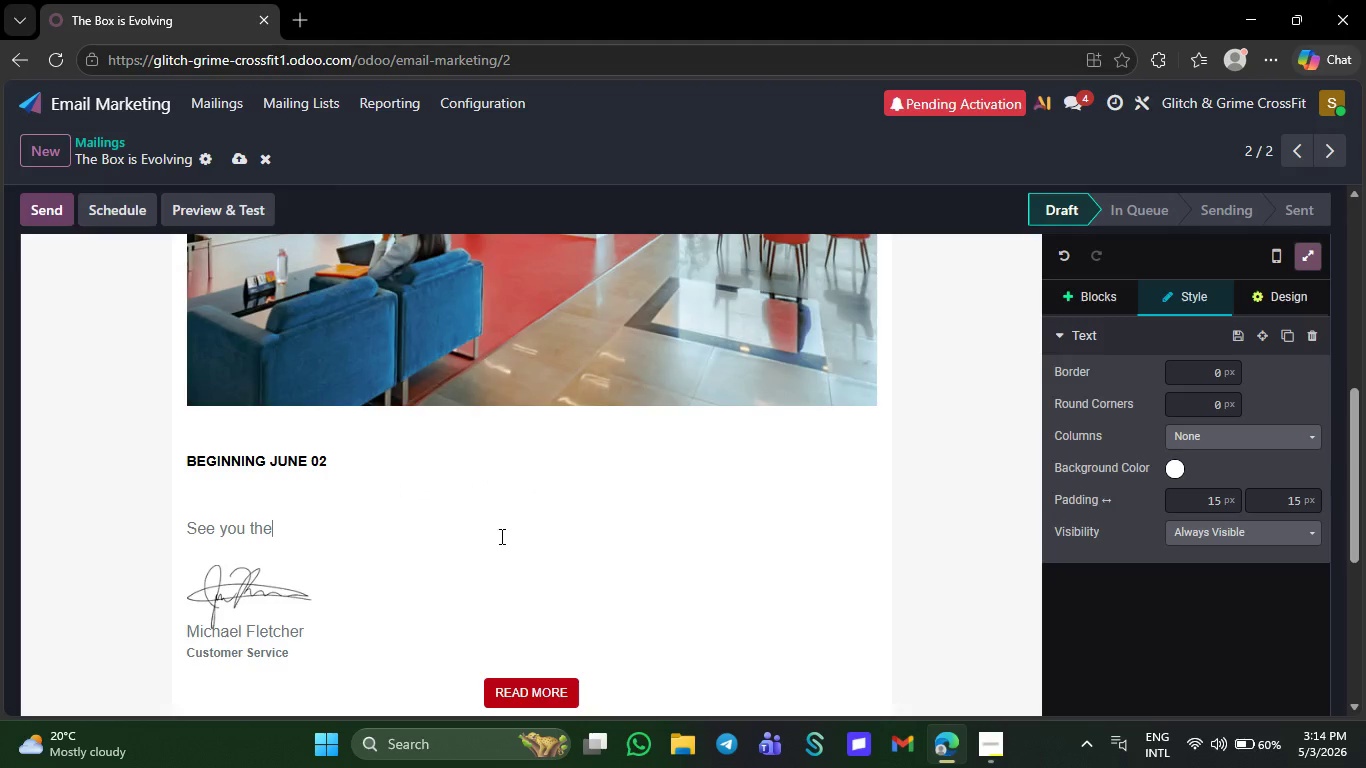 
key(Backspace)
 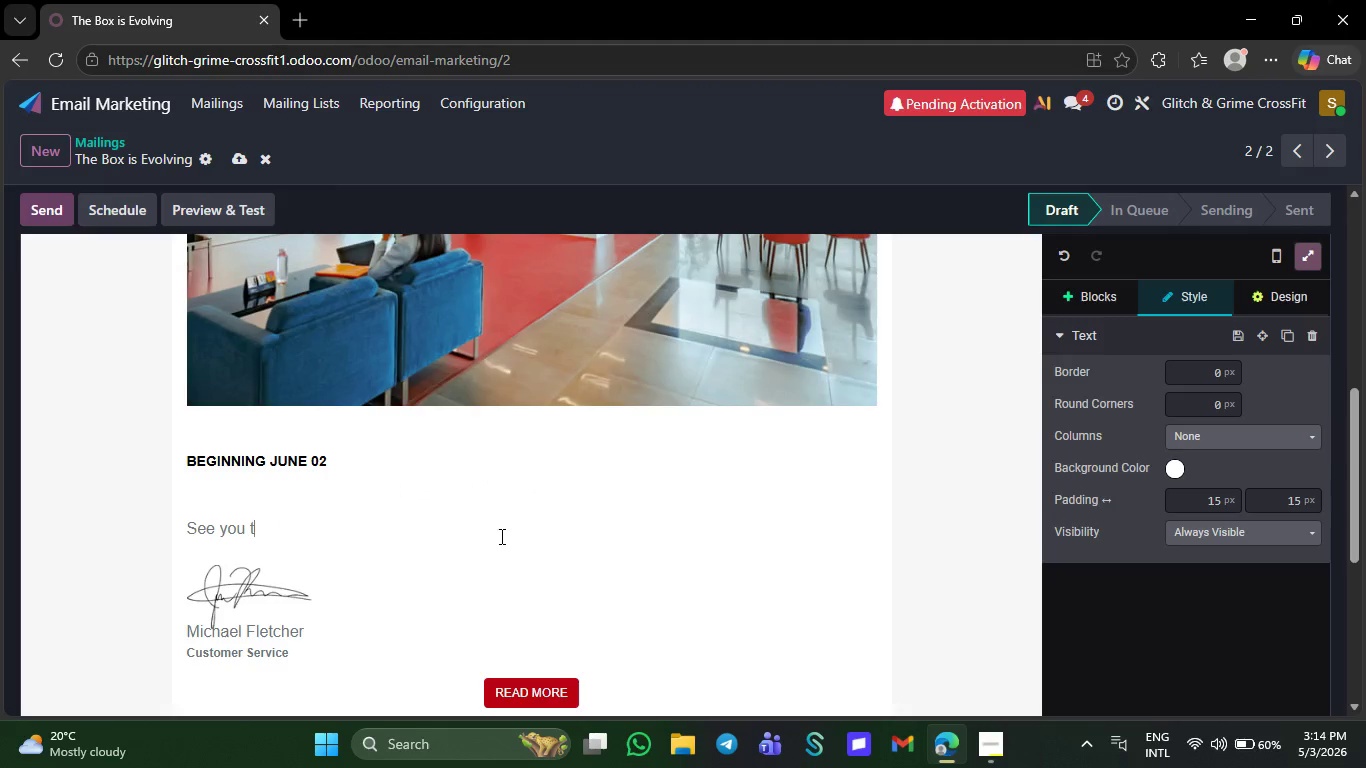 
key(Backspace)
 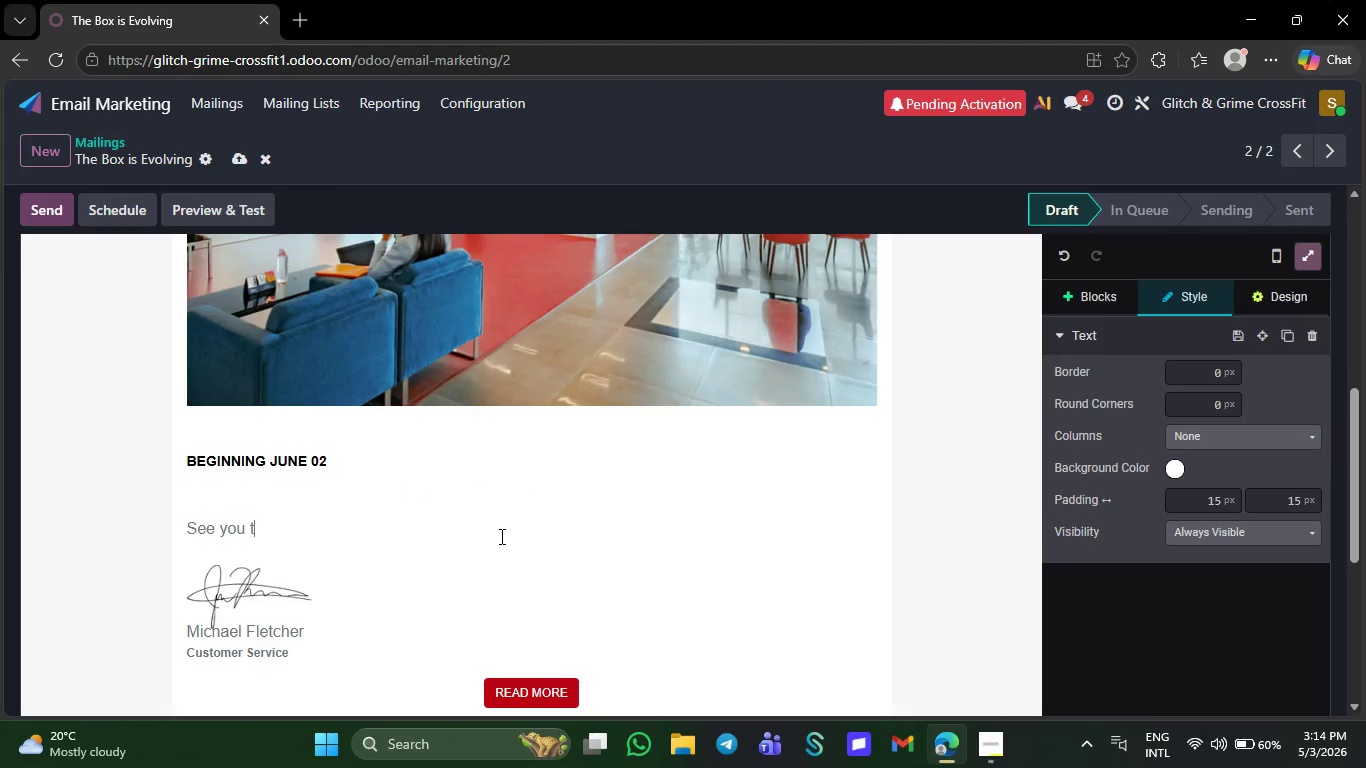 
key(Backspace)
 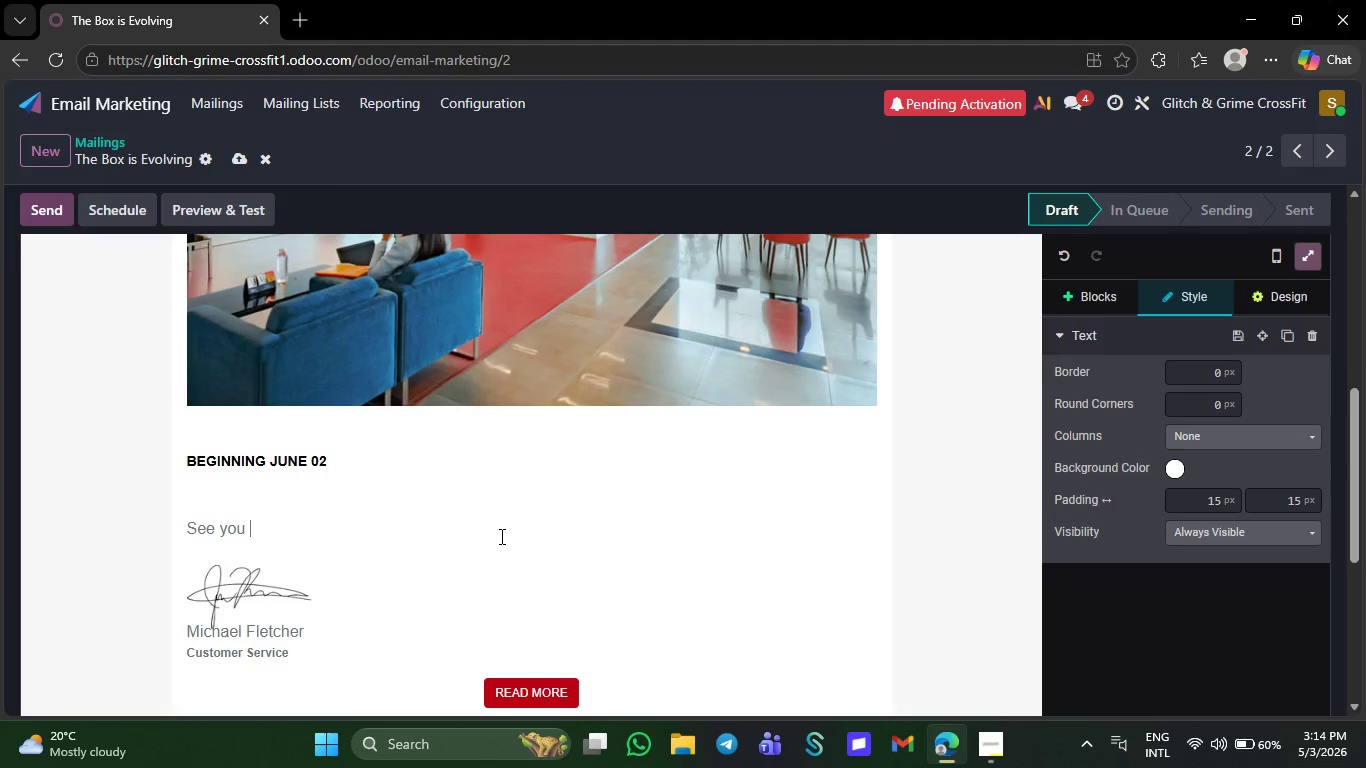 
key(Backspace)
 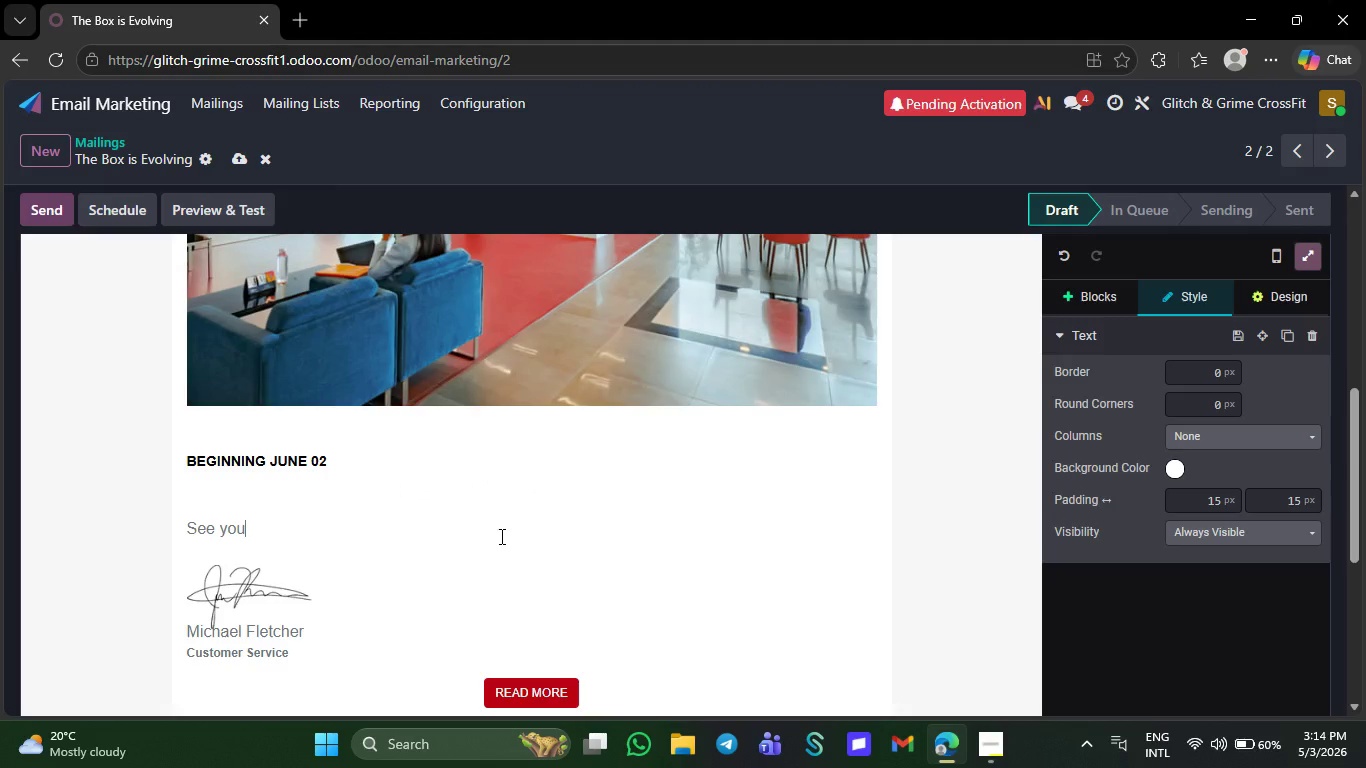 
key(Backspace)
 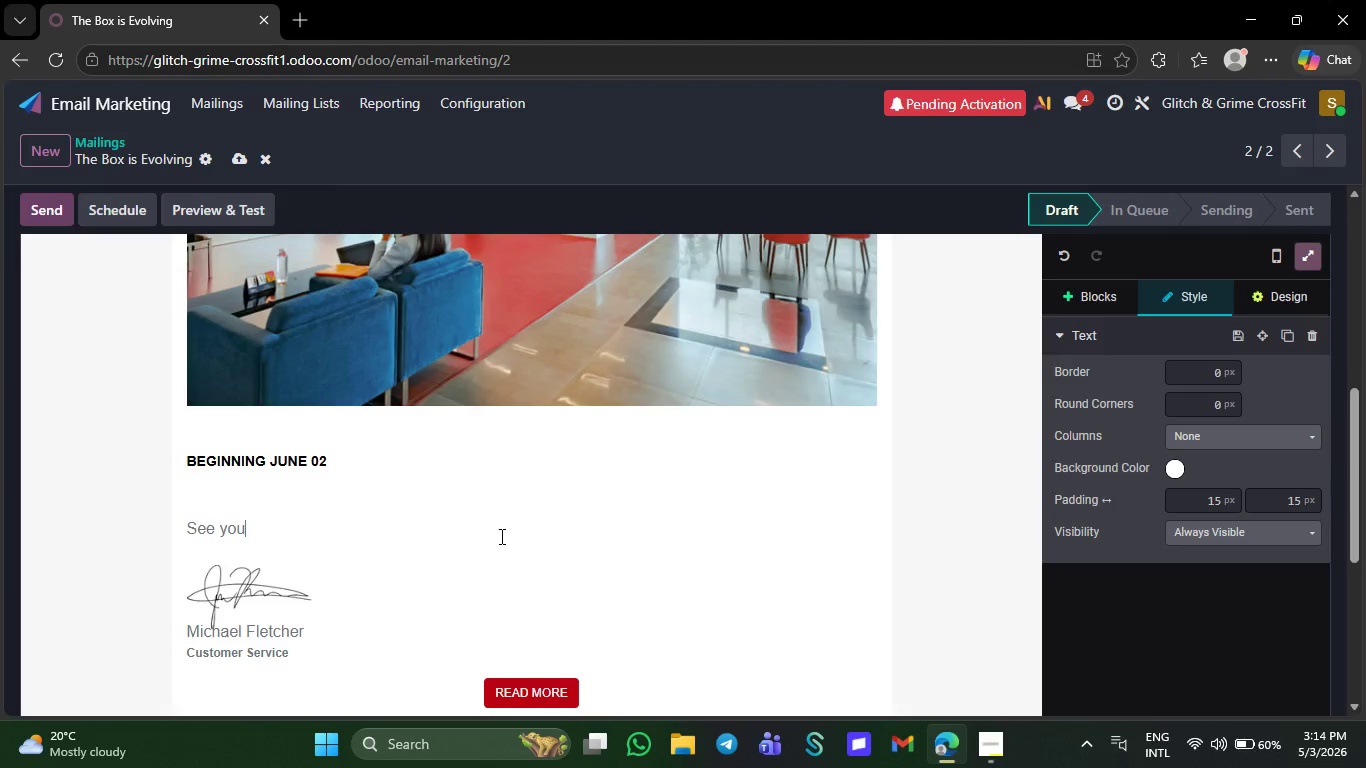 
key(Backspace)
 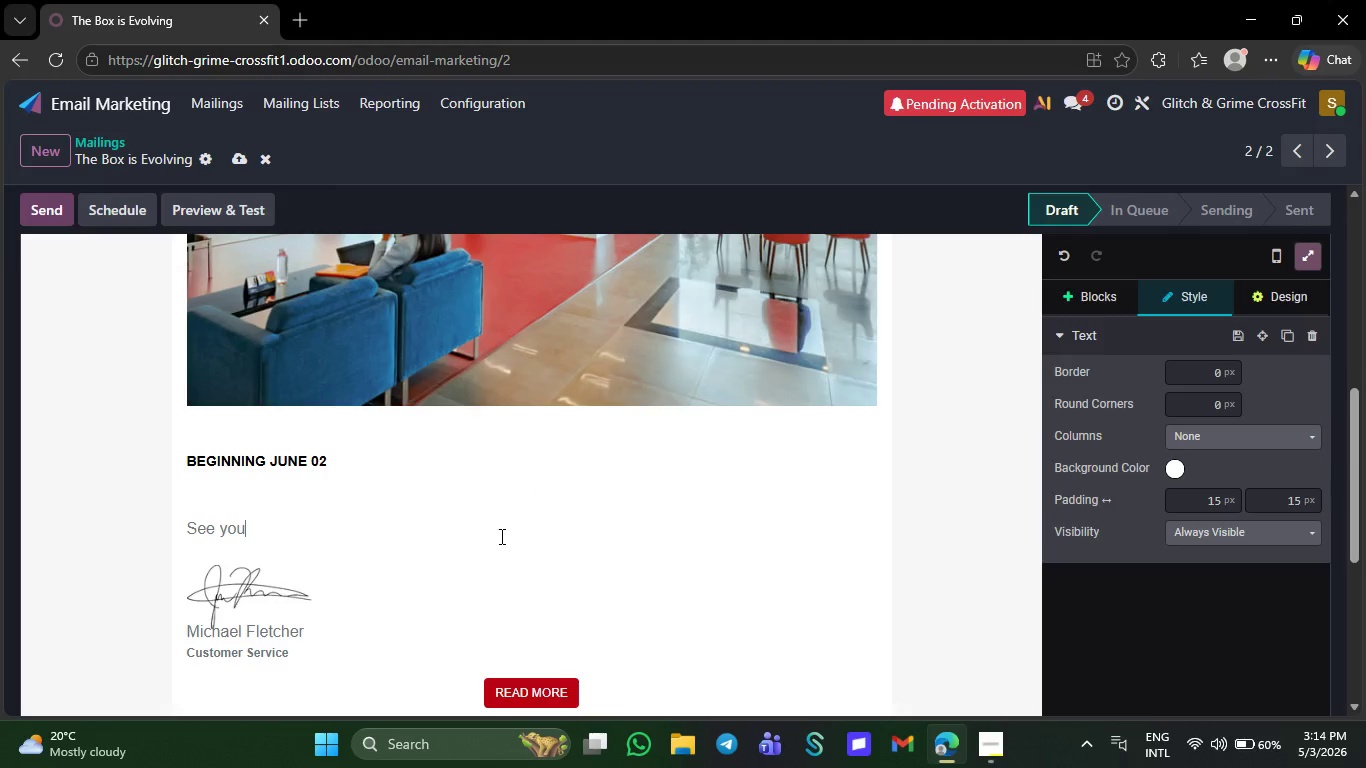 
key(Backspace)
 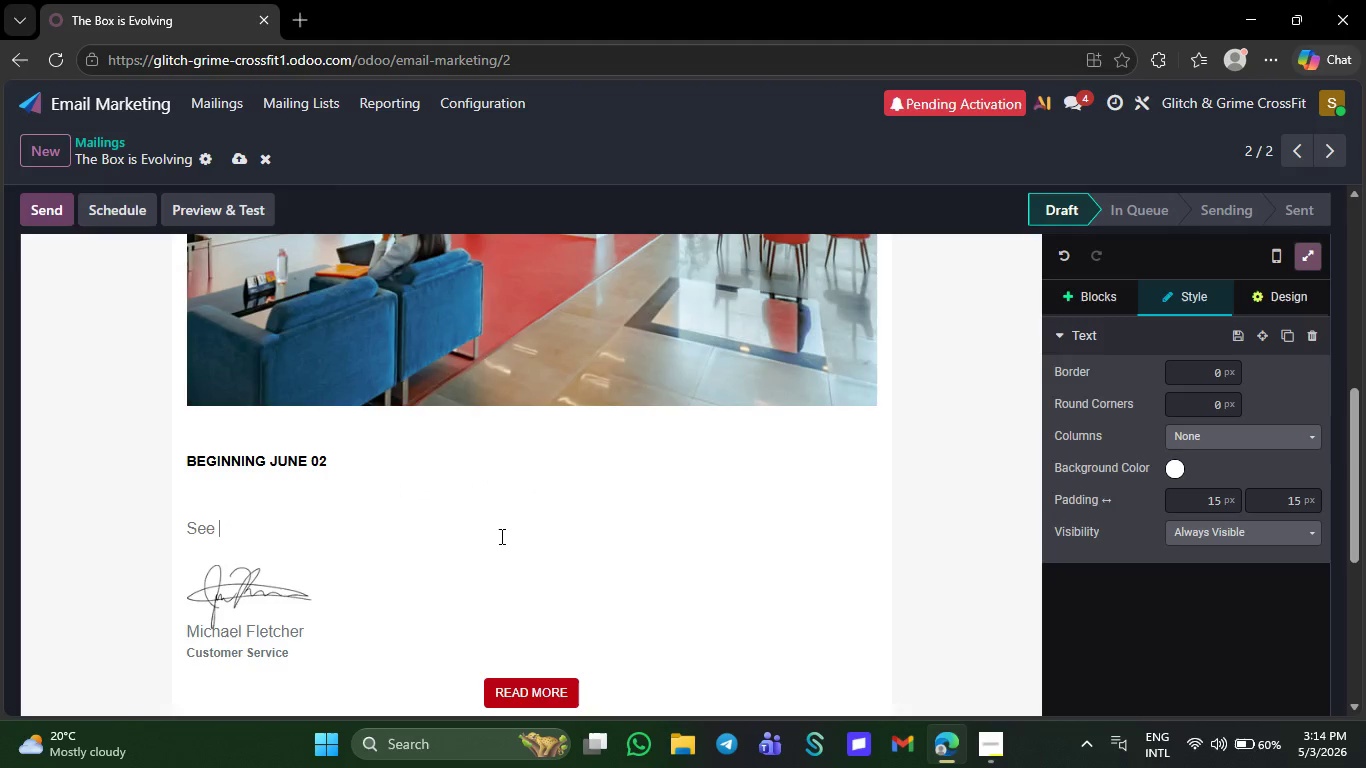 
key(Backspace)
 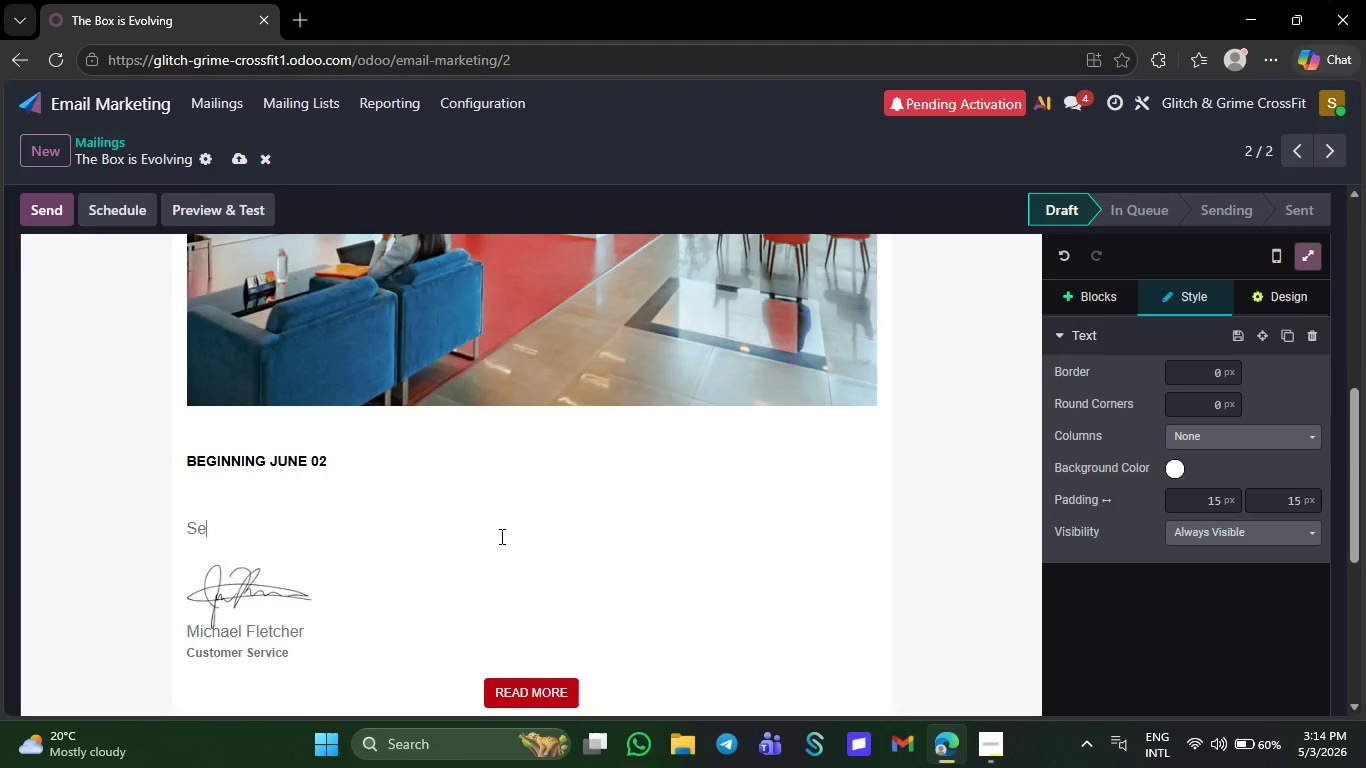 
key(Backspace)
 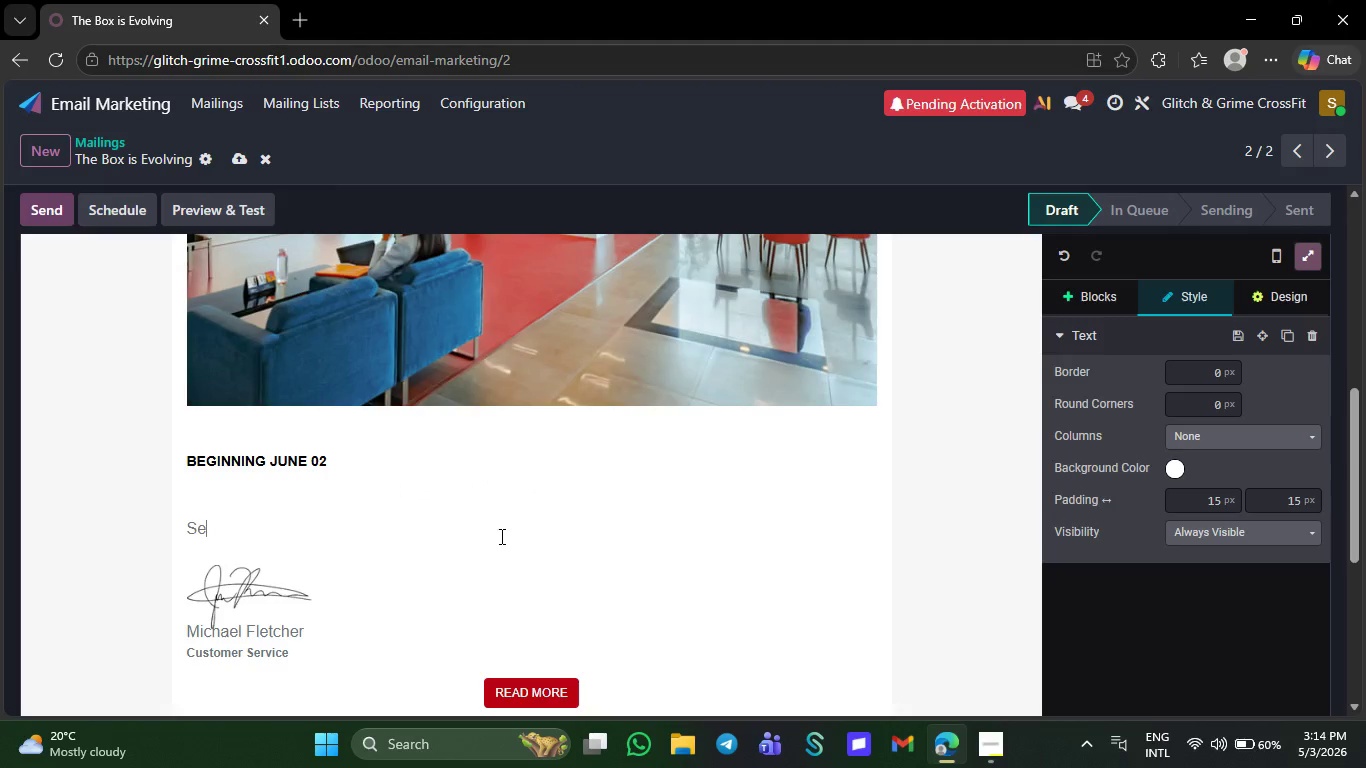 
key(Backspace)
 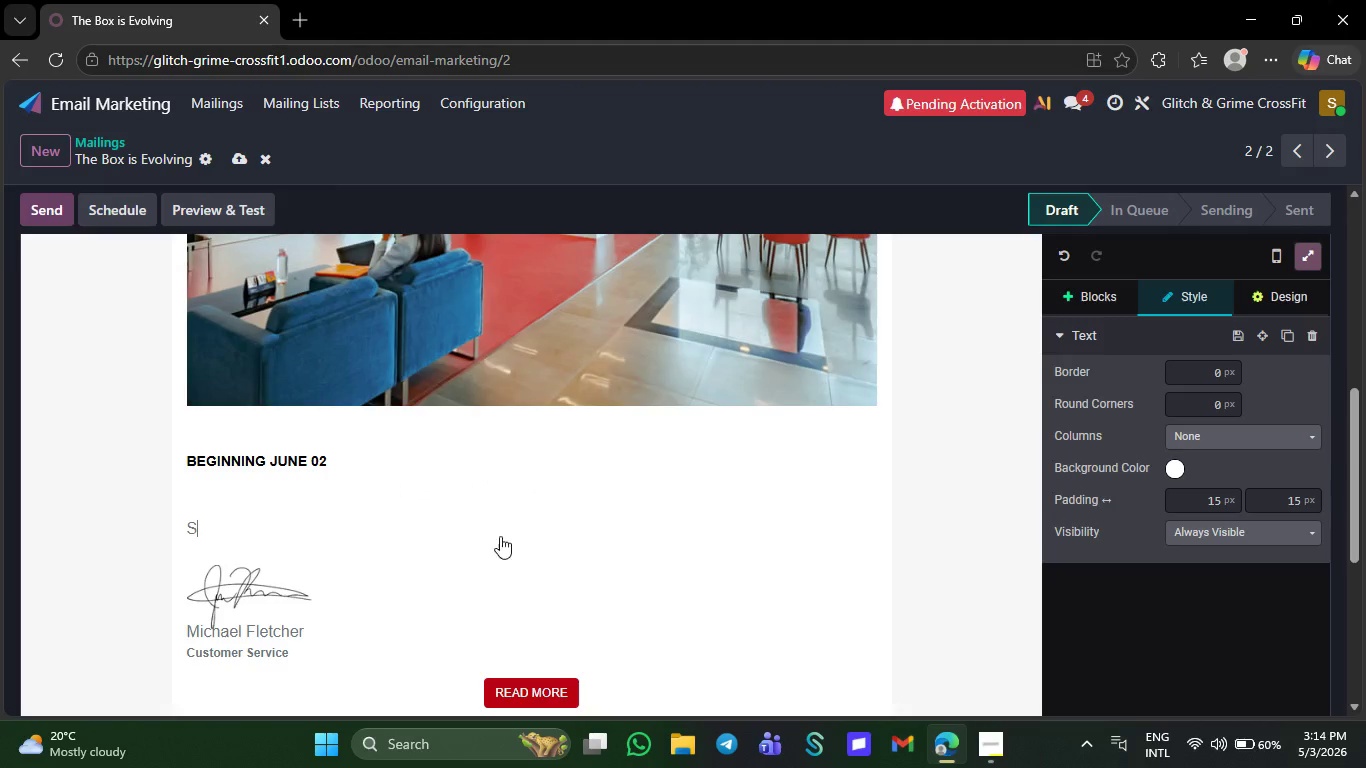 
key(Backspace)
 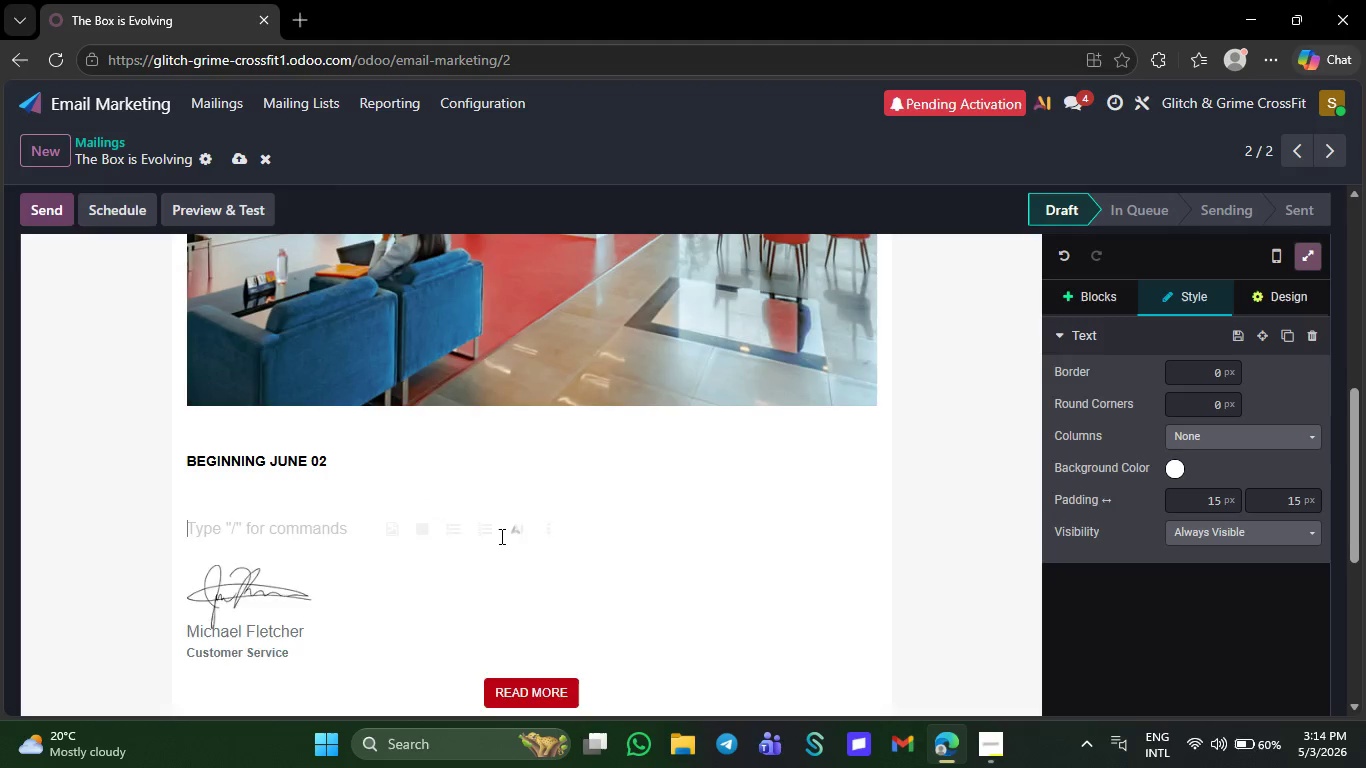 
key(Backspace)
 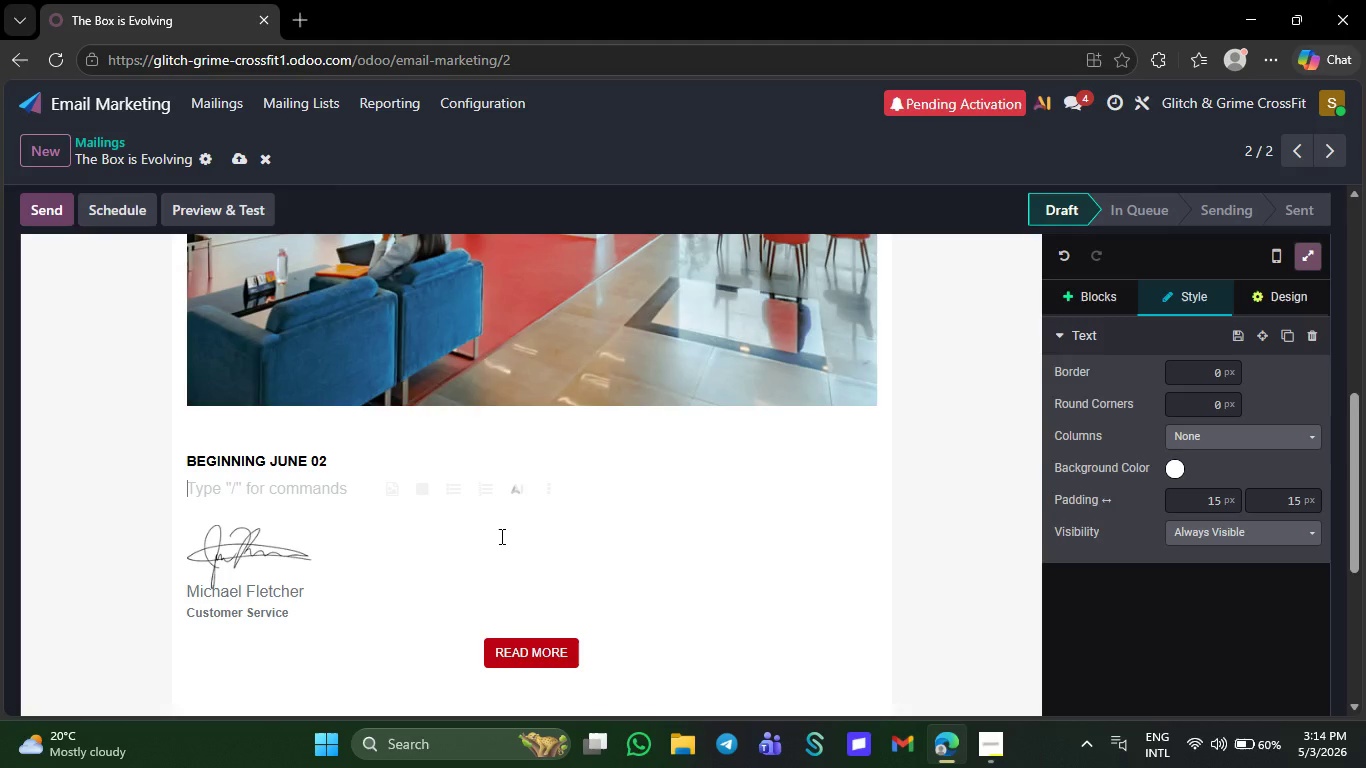 
key(ArrowUp)
 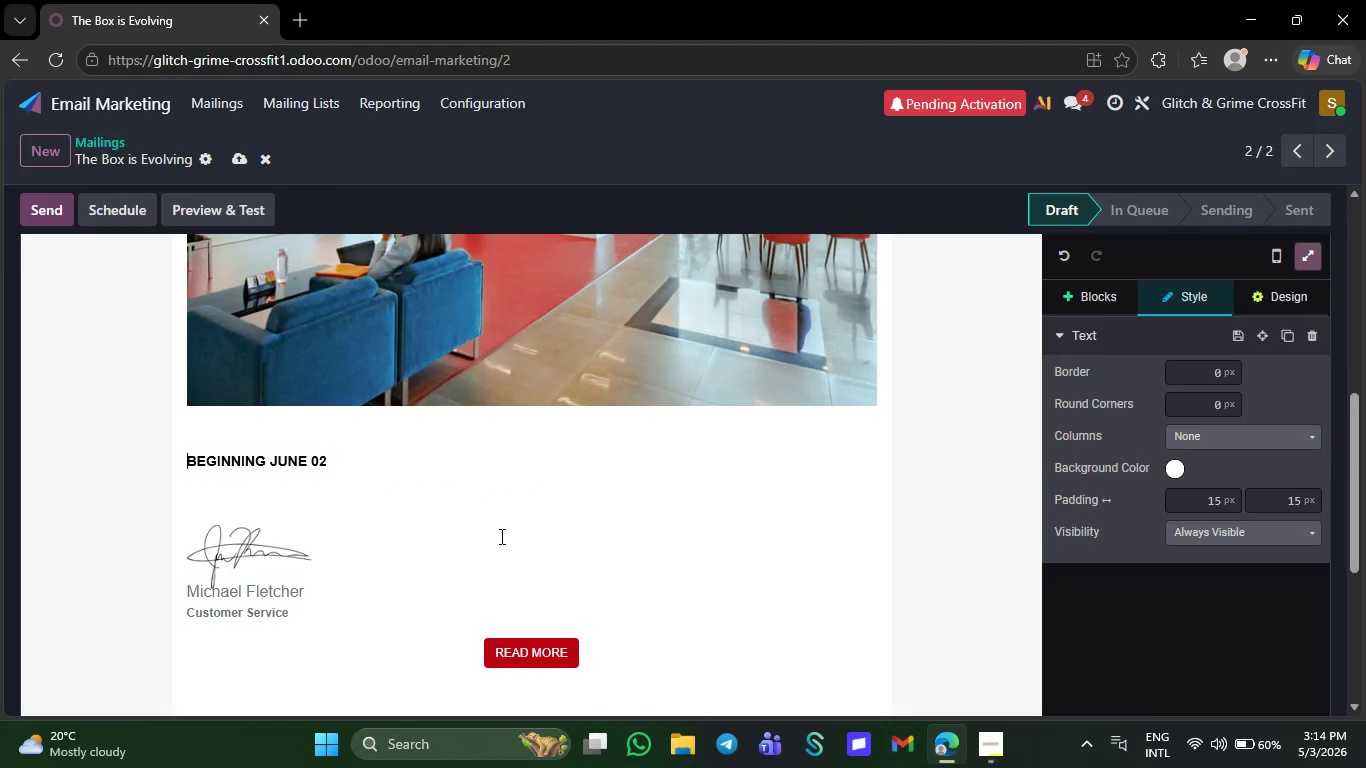 
key(ArrowLeft)
 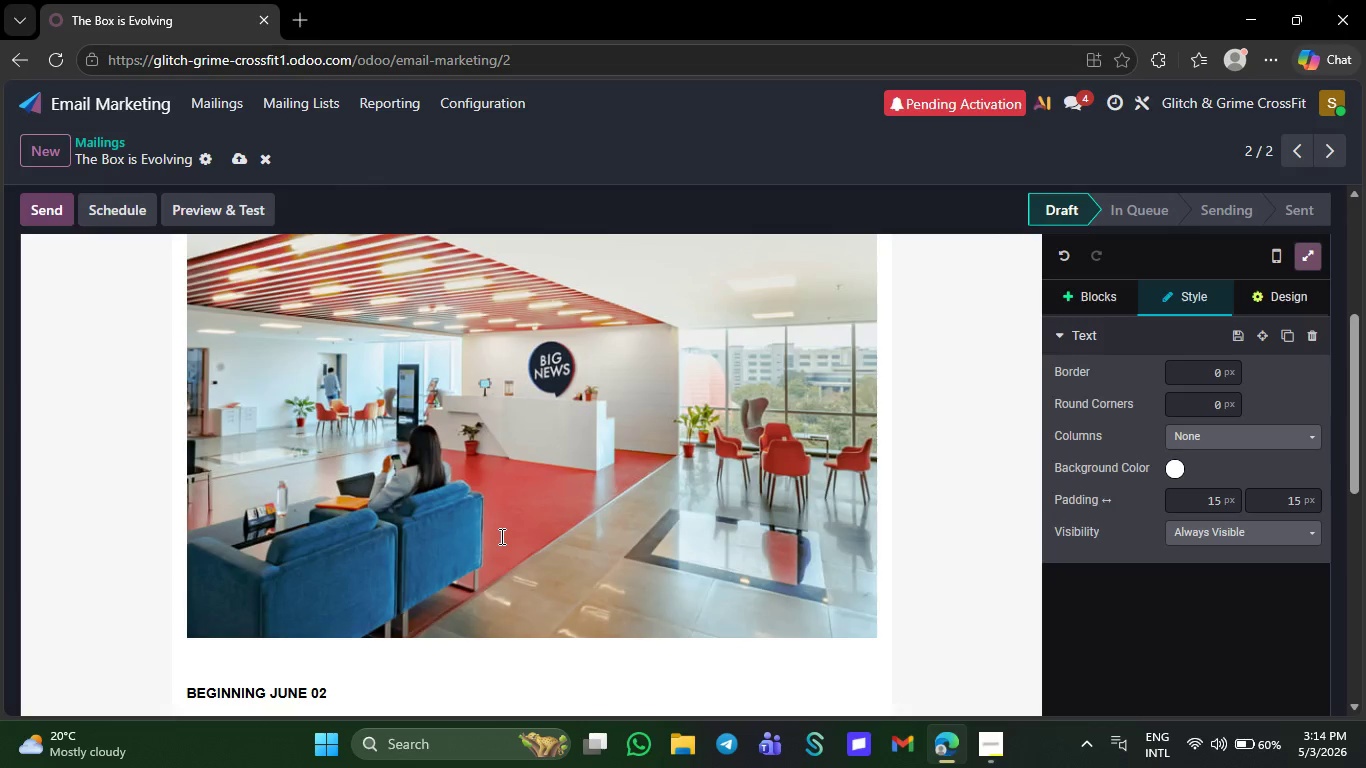 
key(ArrowLeft)
 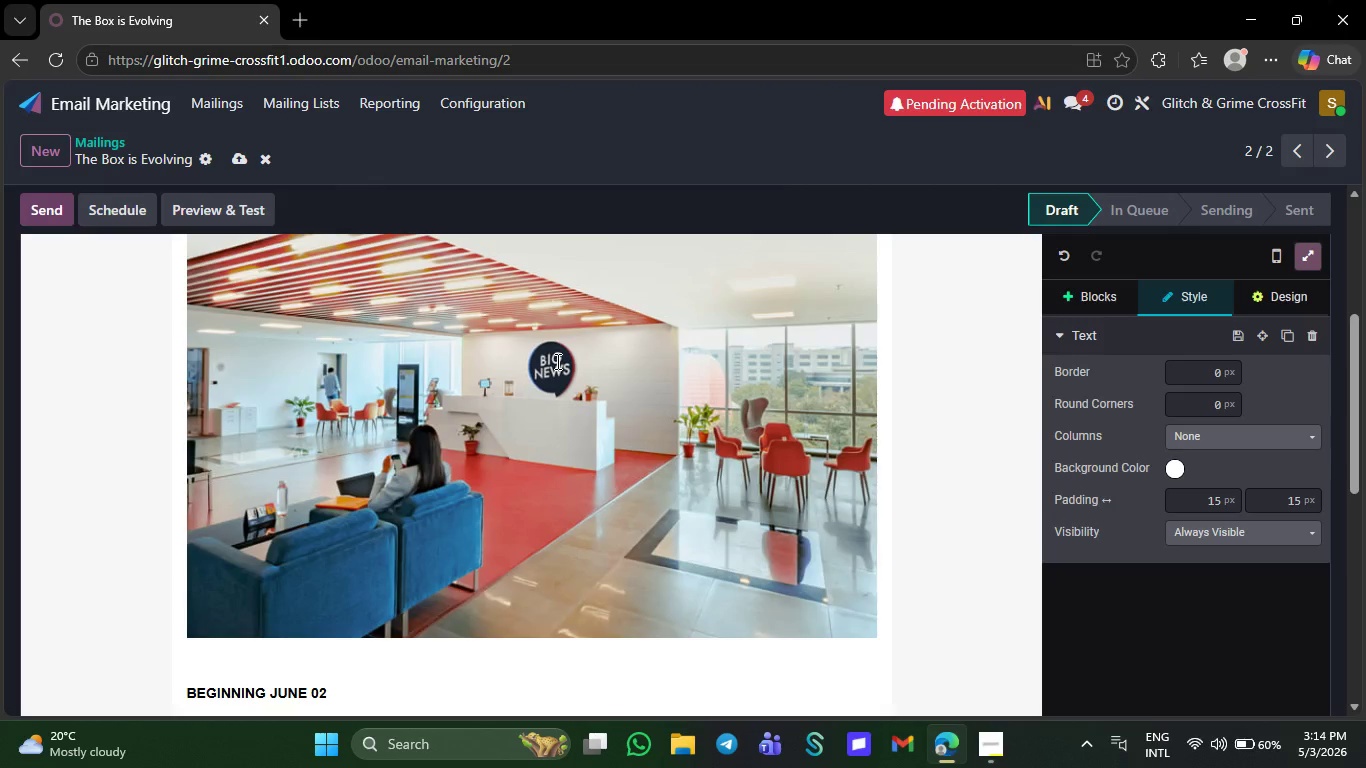 
mouse_move([625, 361])
 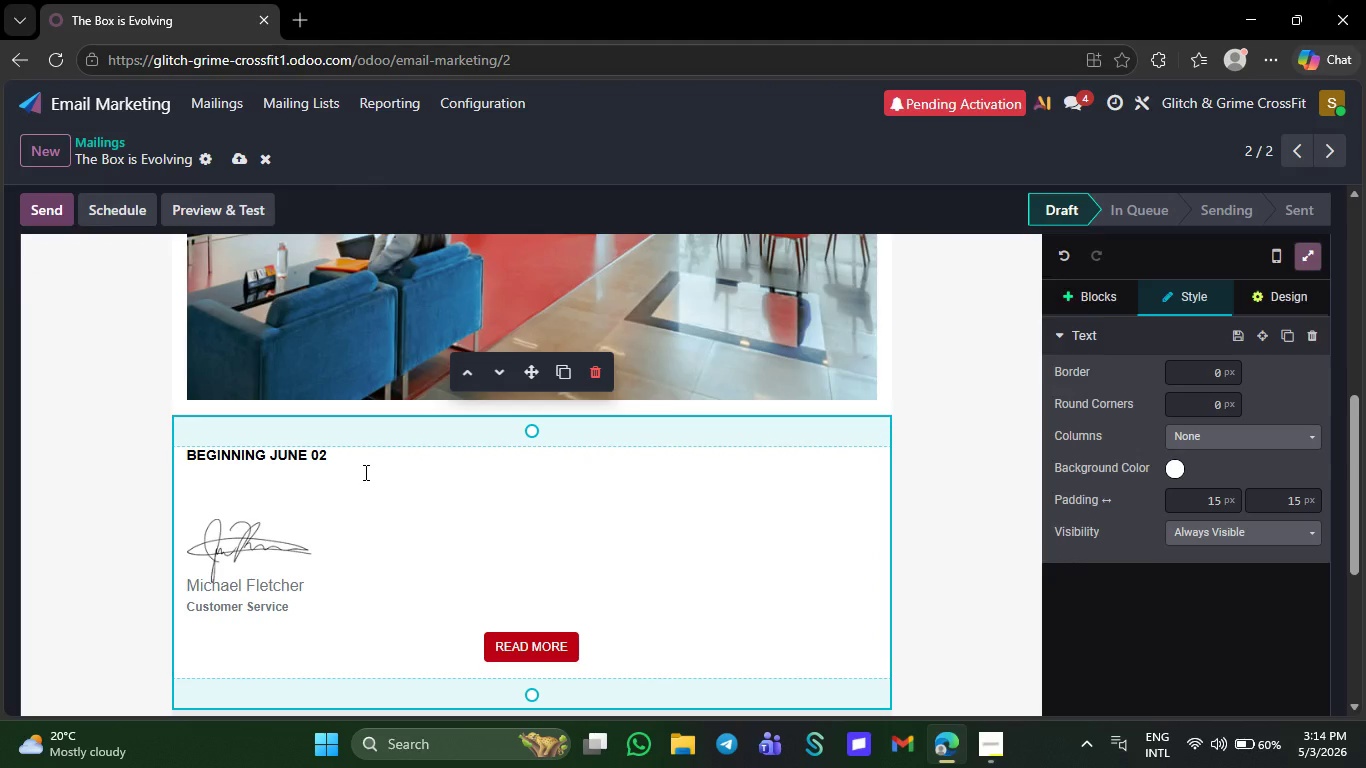 
left_click([364, 472])
 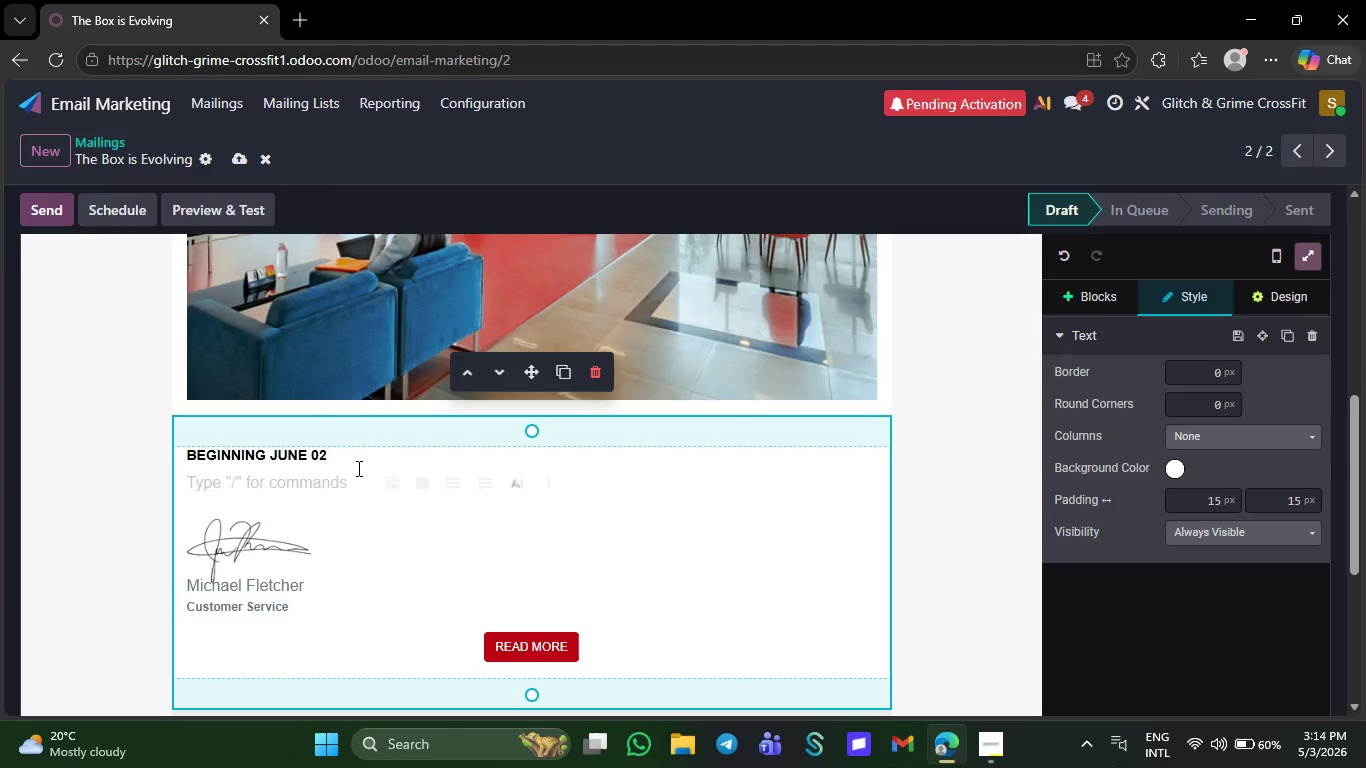 
left_click([357, 458])
 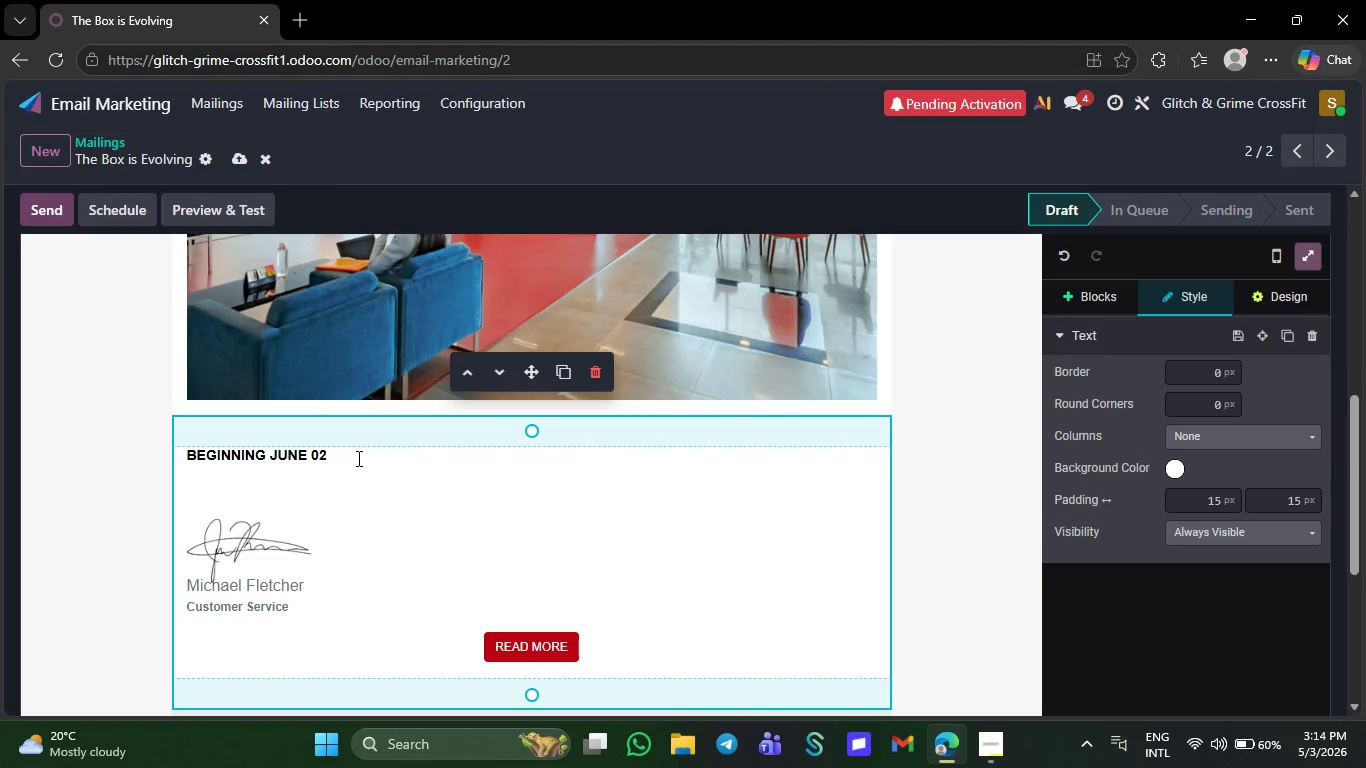 
key(Backspace)
key(Backspace)
key(Backspace)
key(Backspace)
key(Backspace)
key(Backspace)
key(Backspace)
key(Backspace)
key(Backspace)
key(Backspace)
key(Backspace)
key(Backspace)
key(Backspace)
key(Backspace)
key(Backspace)
key(Backspace)
key(Backspace)
type(he)
key(Backspace)
key(Backspace)
type(Hello {{o)
 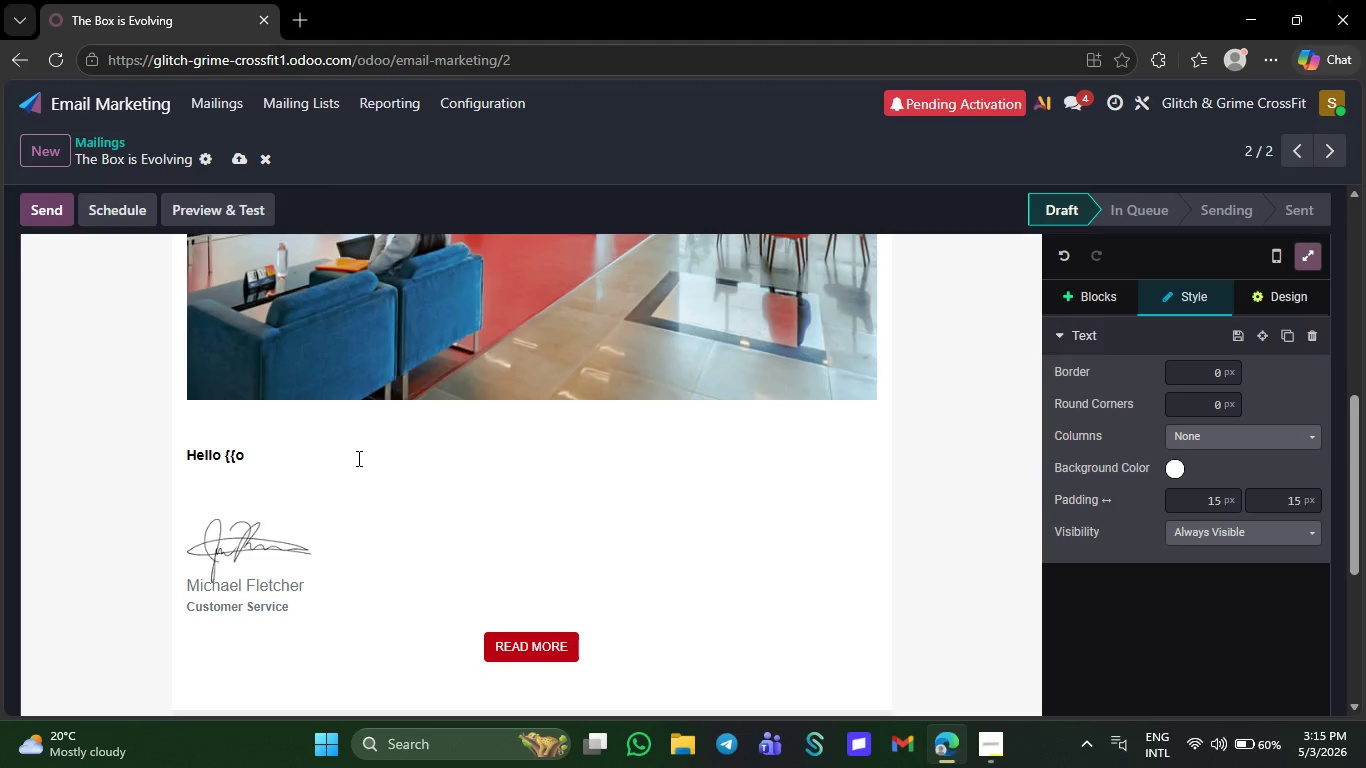 
wait(5.06)
 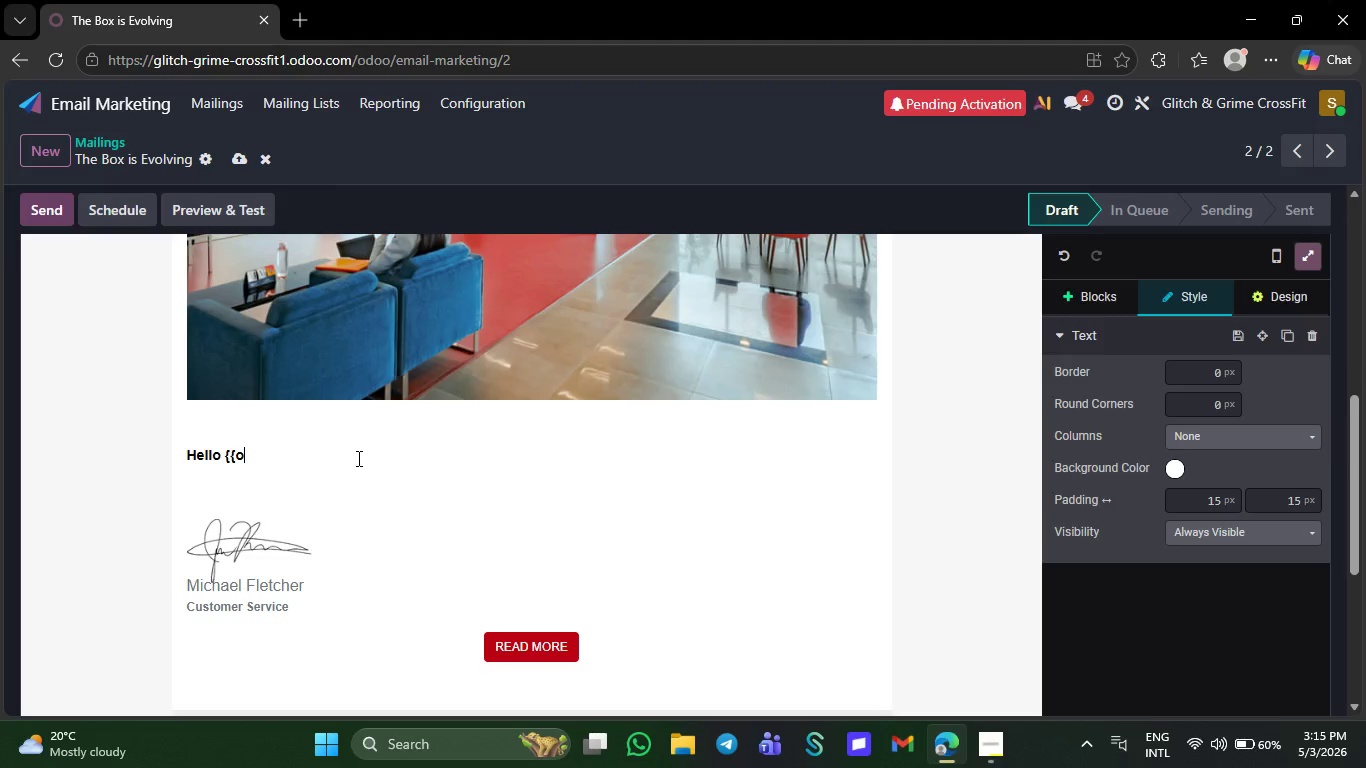 
type(bject.name)
 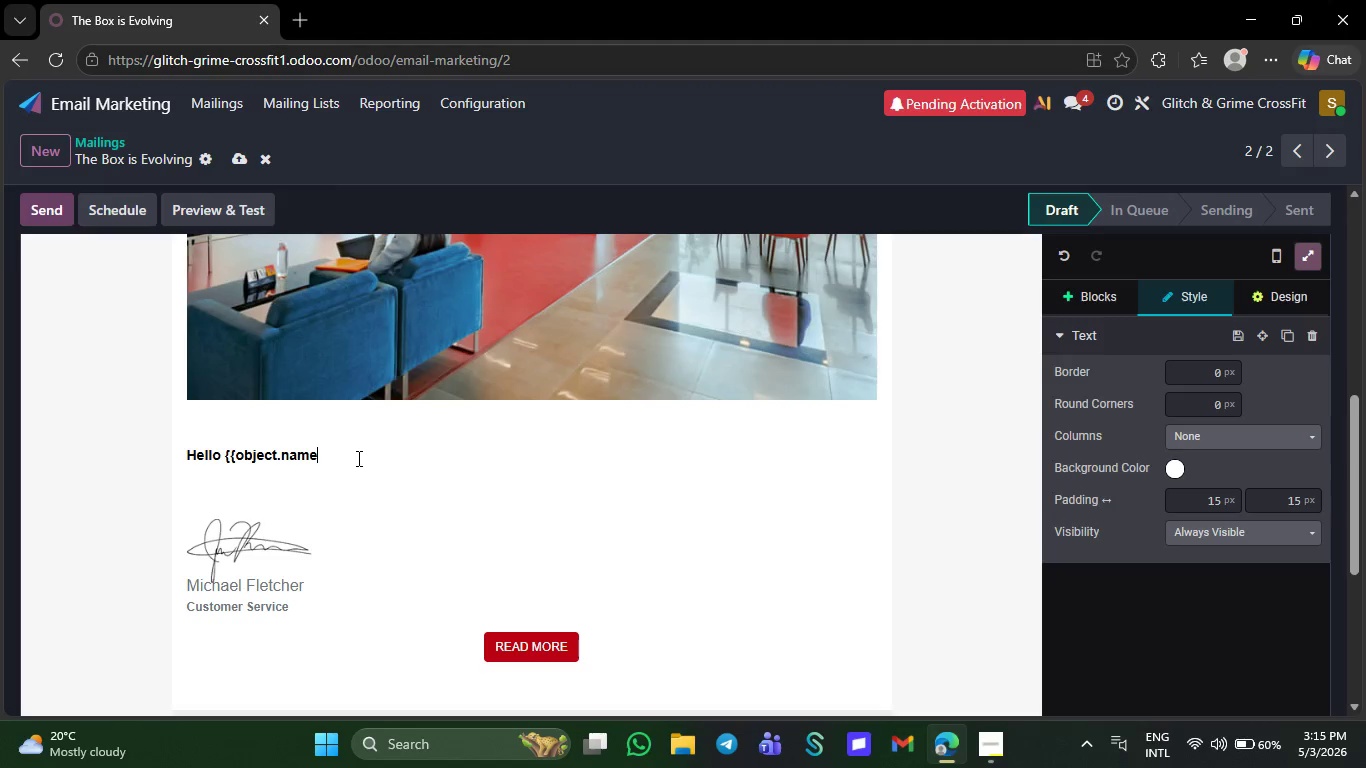 
key(Shift+ShiftRight)
 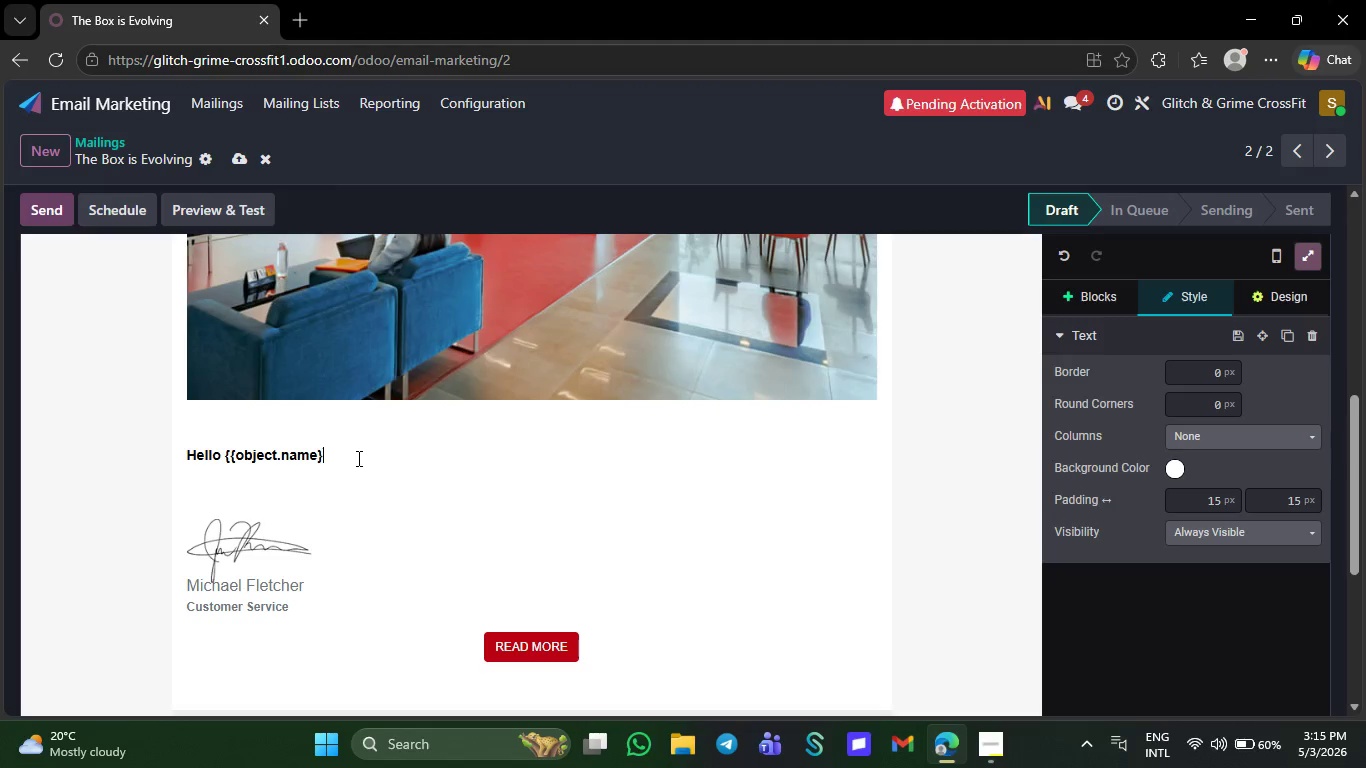 
key(Shift+BracketRight)
 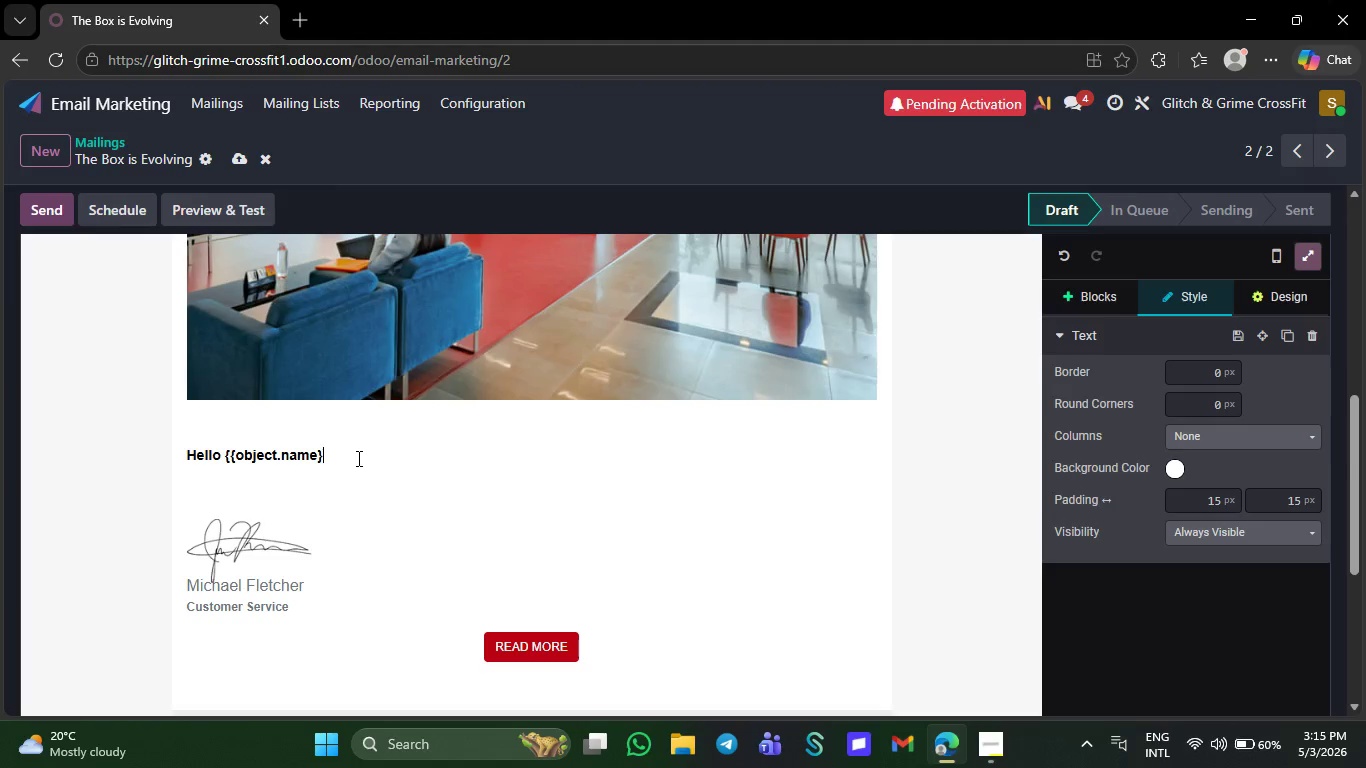 
key(Shift+ShiftRight)
 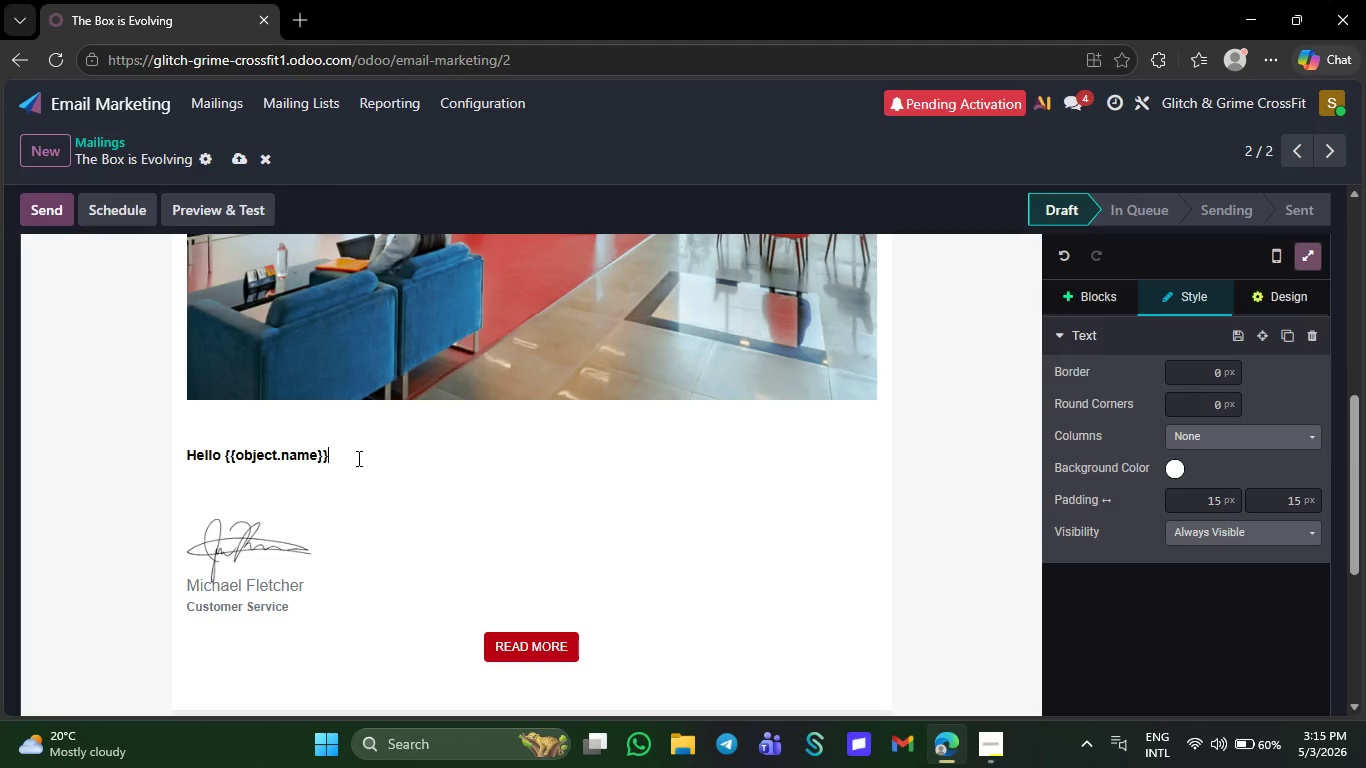 
key(Shift+BracketRight)
 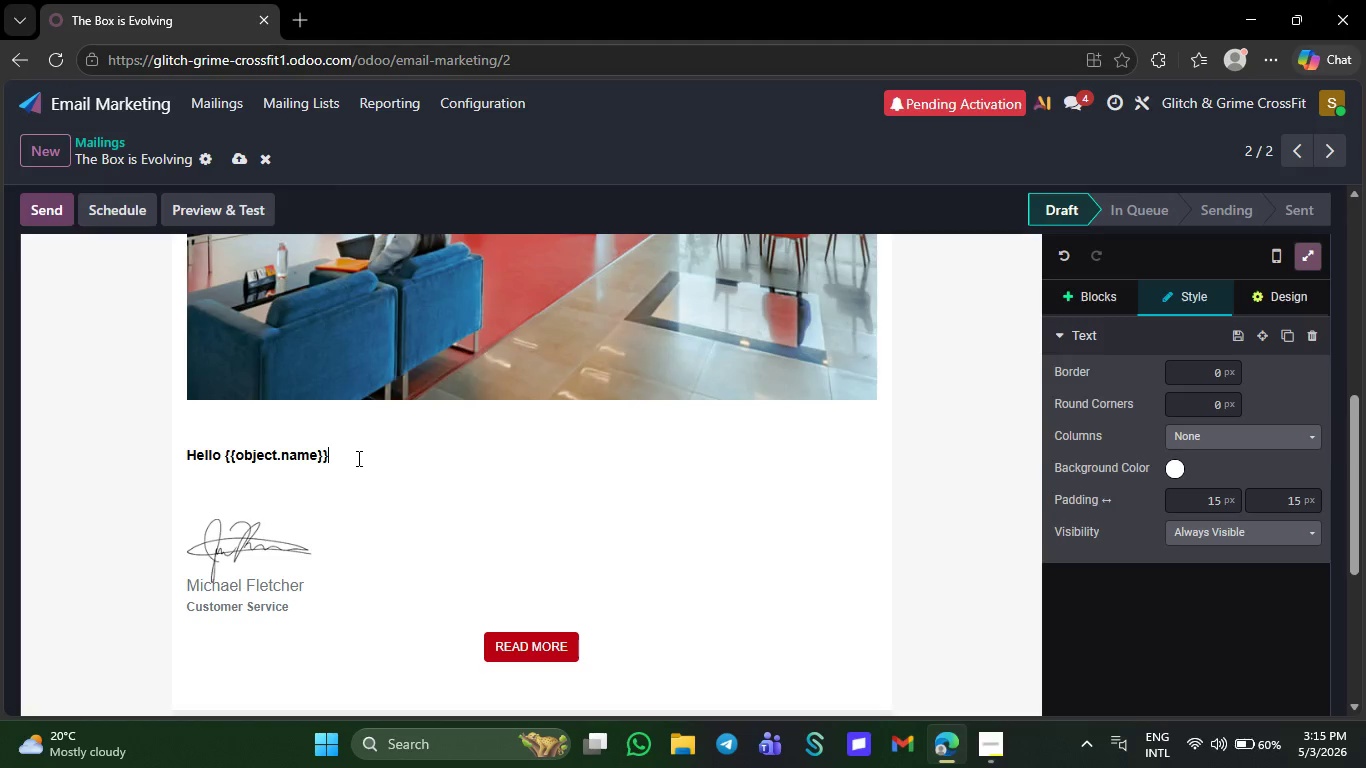 
key(Quote)
 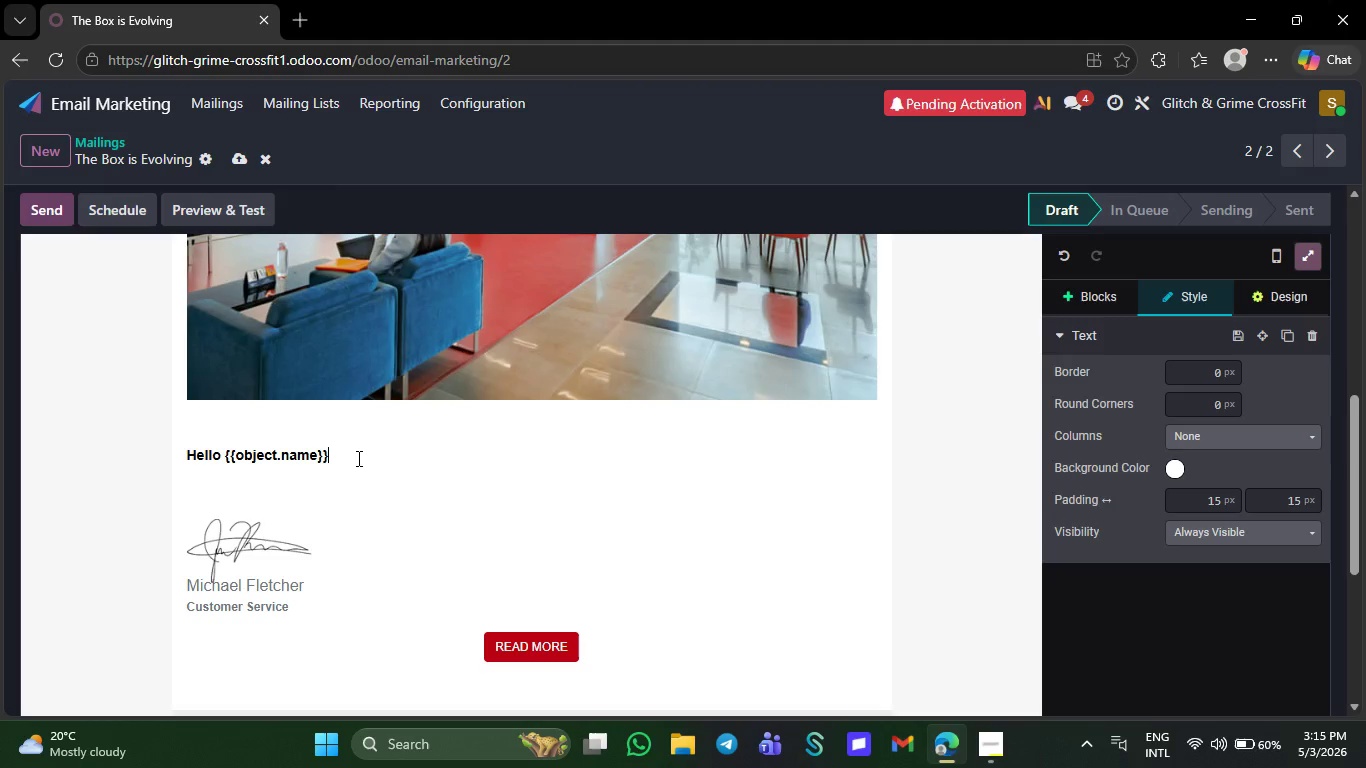 
wait(5.08)
 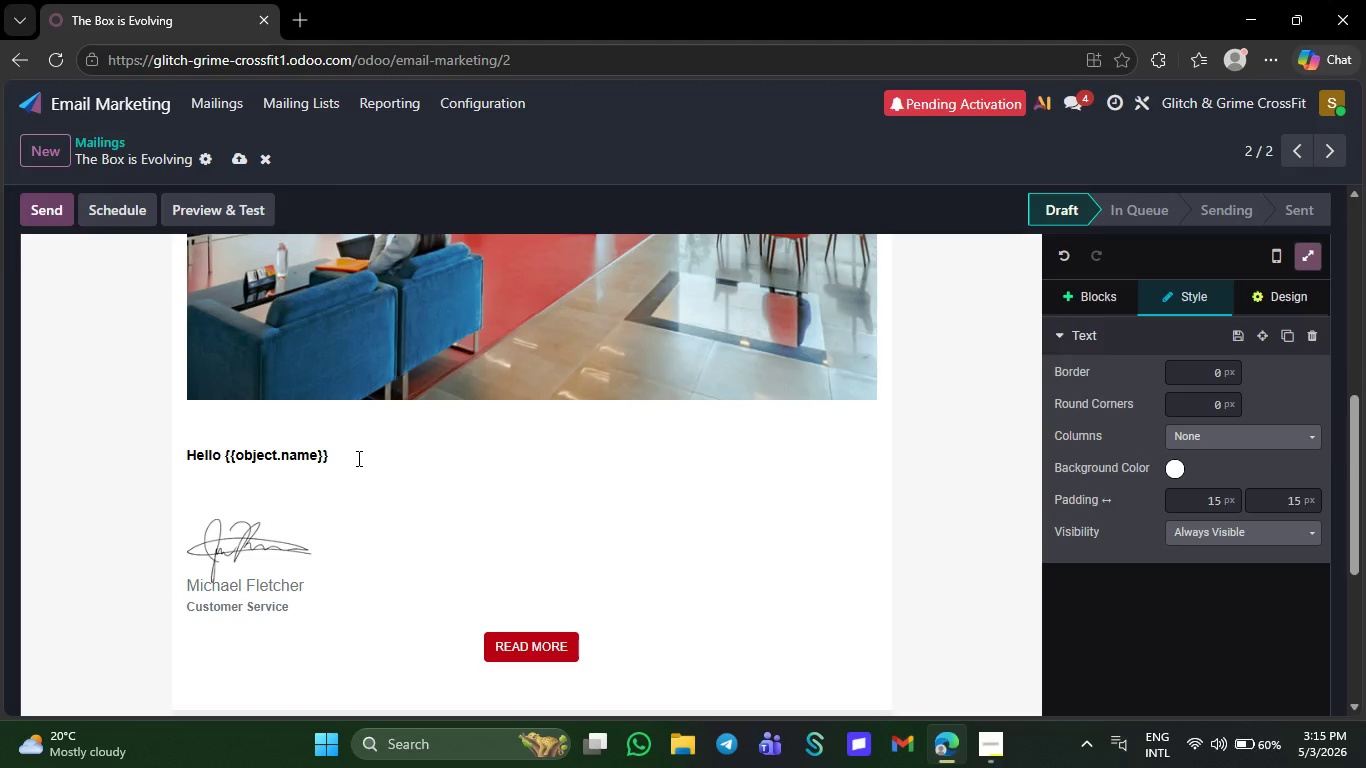 
key(Comma)
 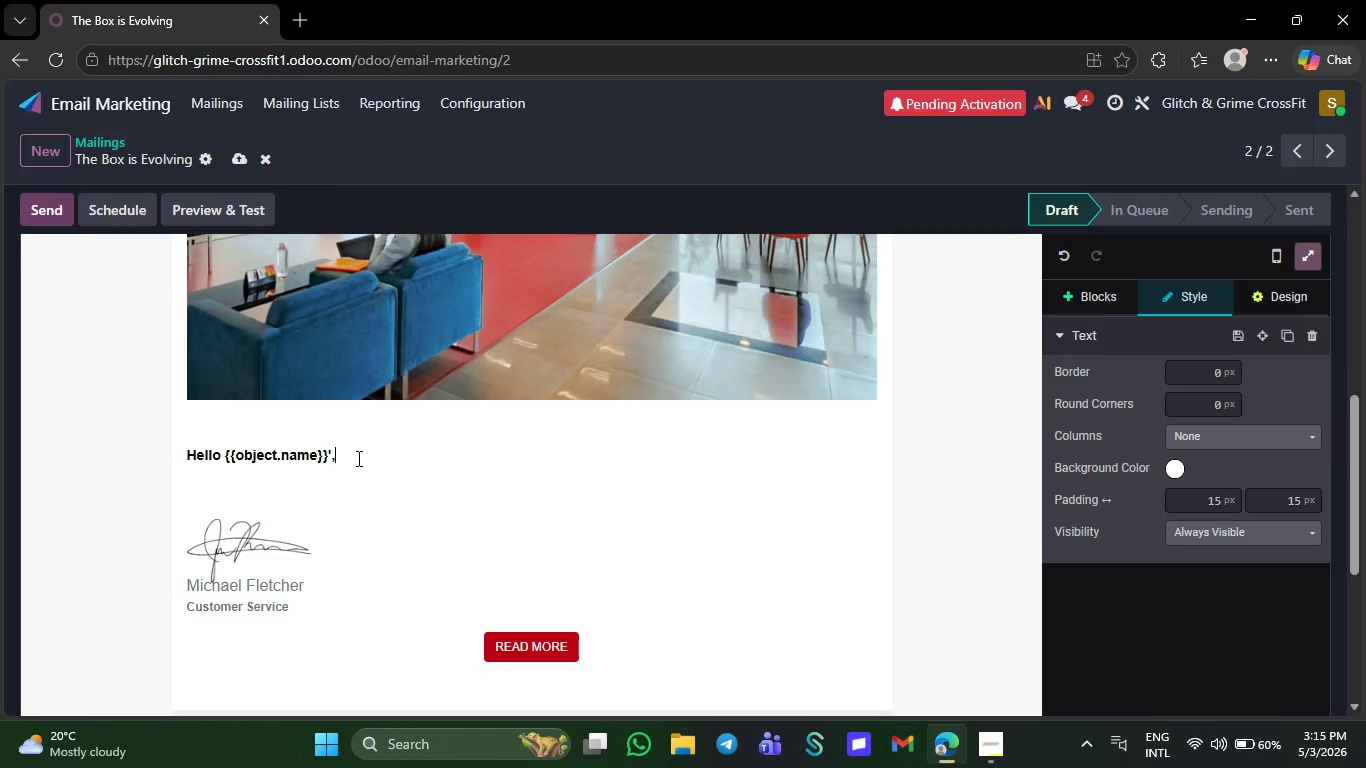 
key(Backslash)
 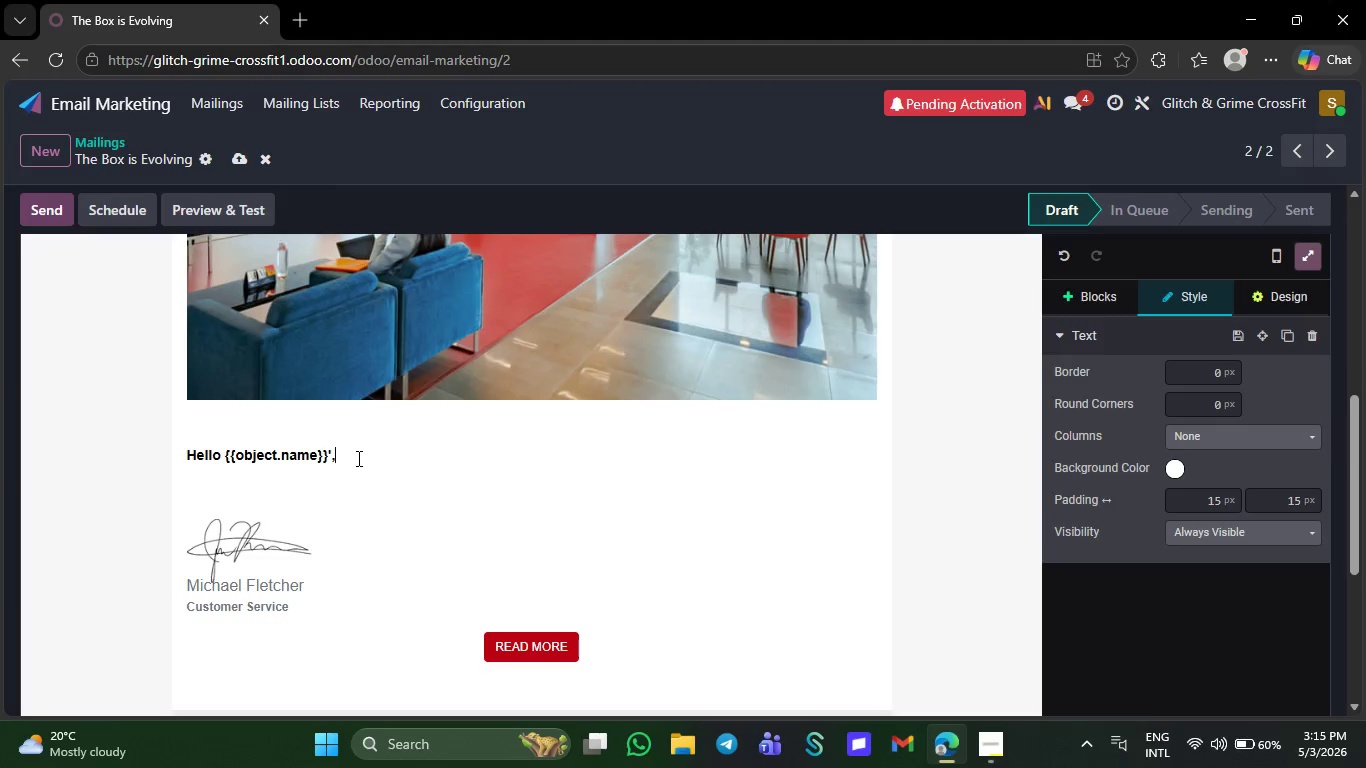 
key(Backspace)
 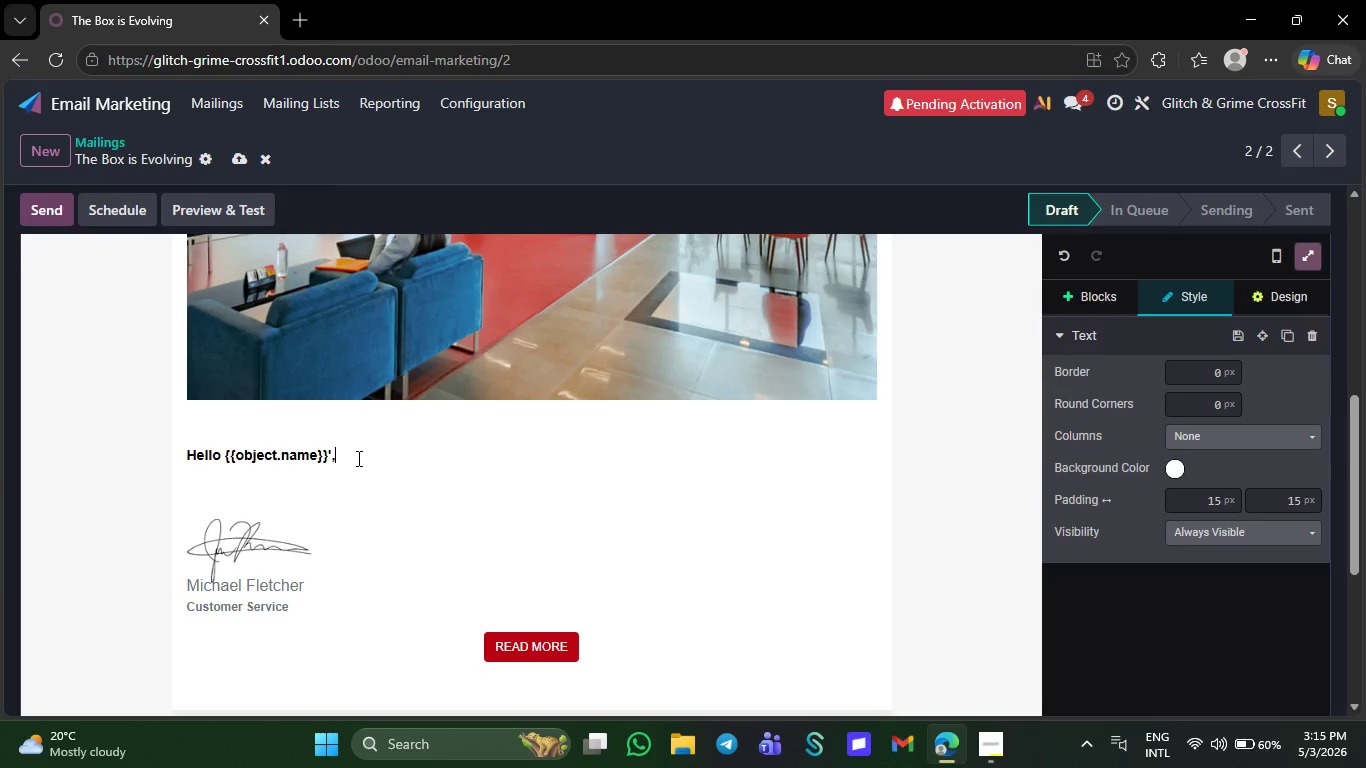 
key(Backspace)
 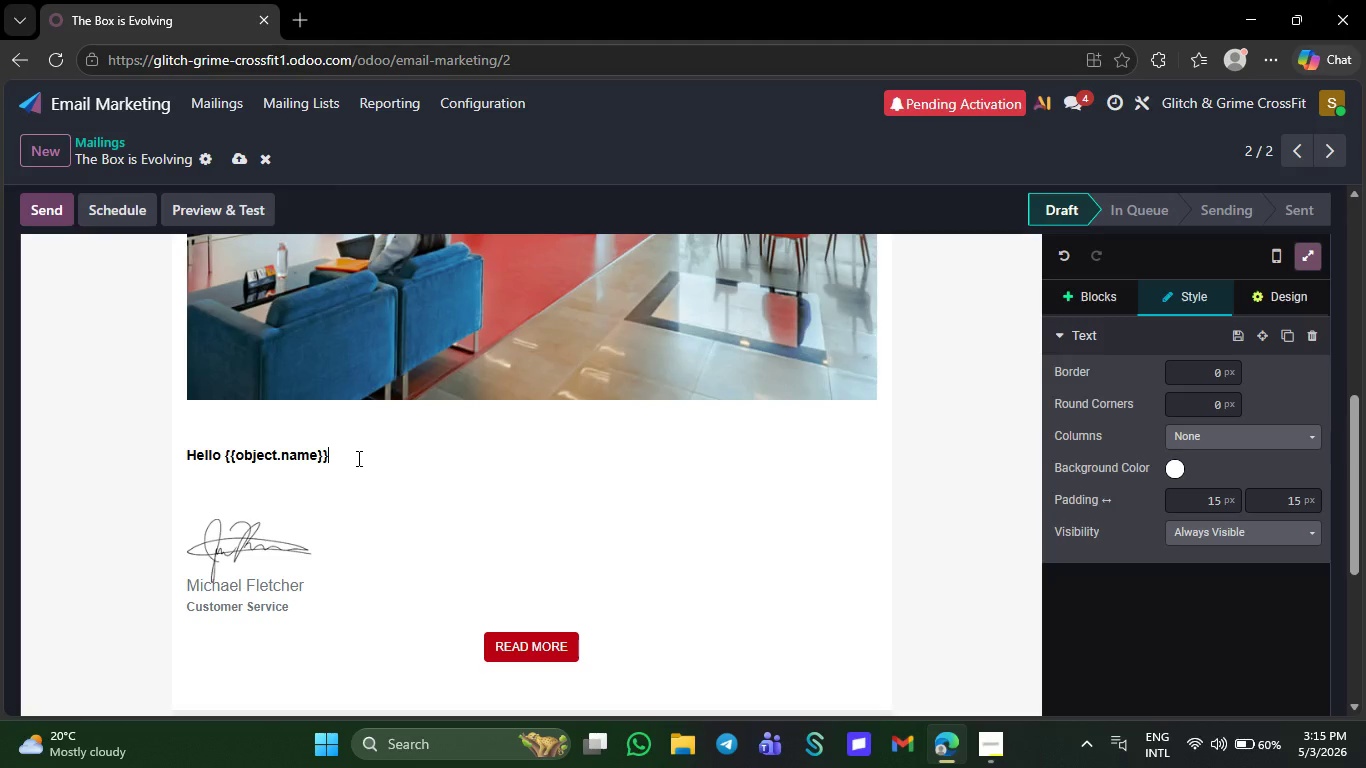 
key(Backspace)
 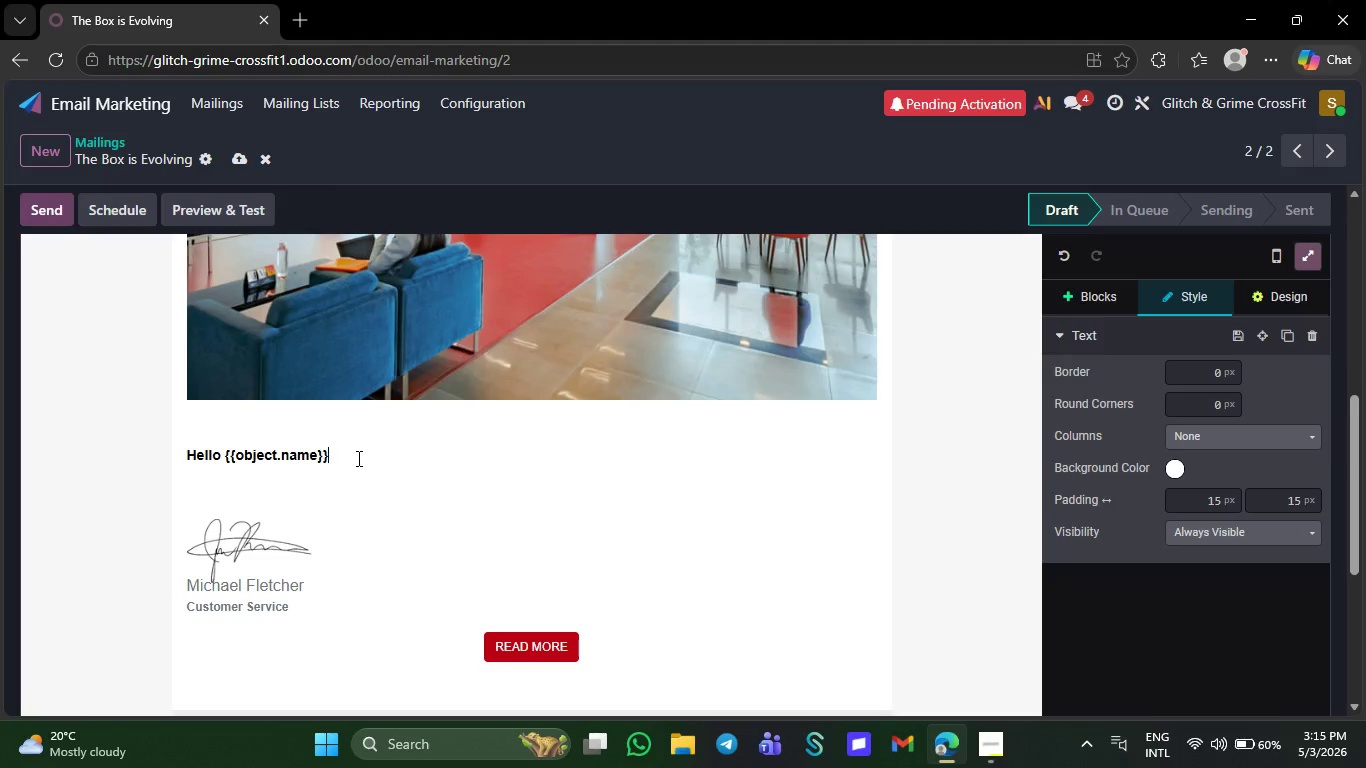 
key(Comma)
 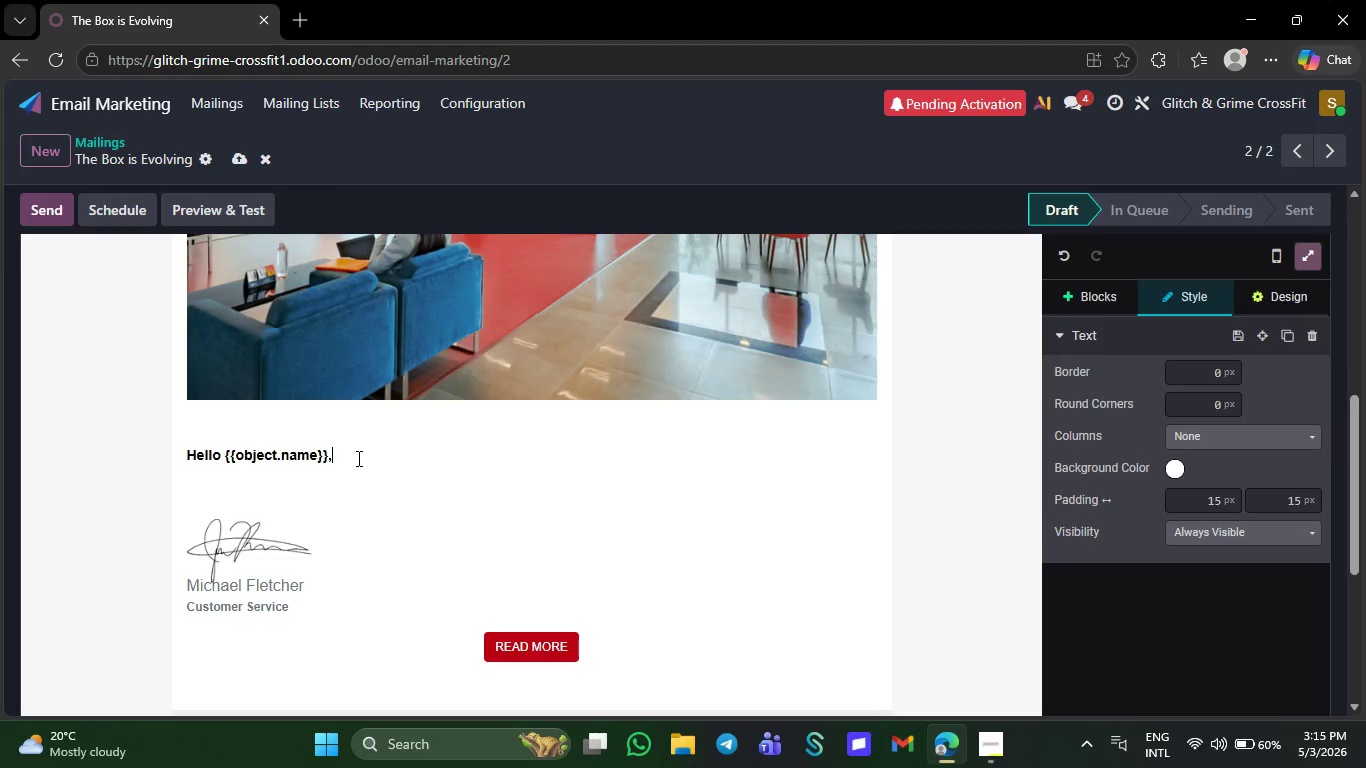 
key(NumpadEnter)
 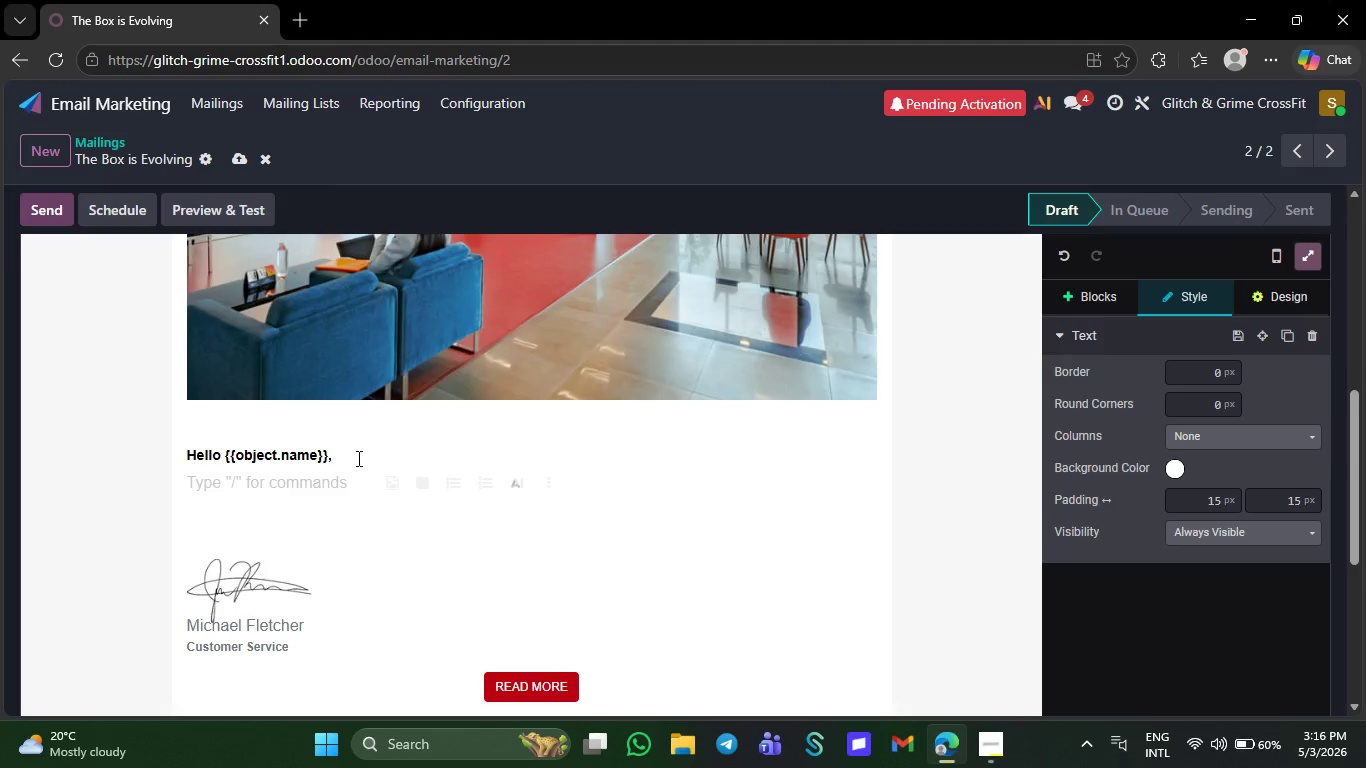 
wait(25.8)
 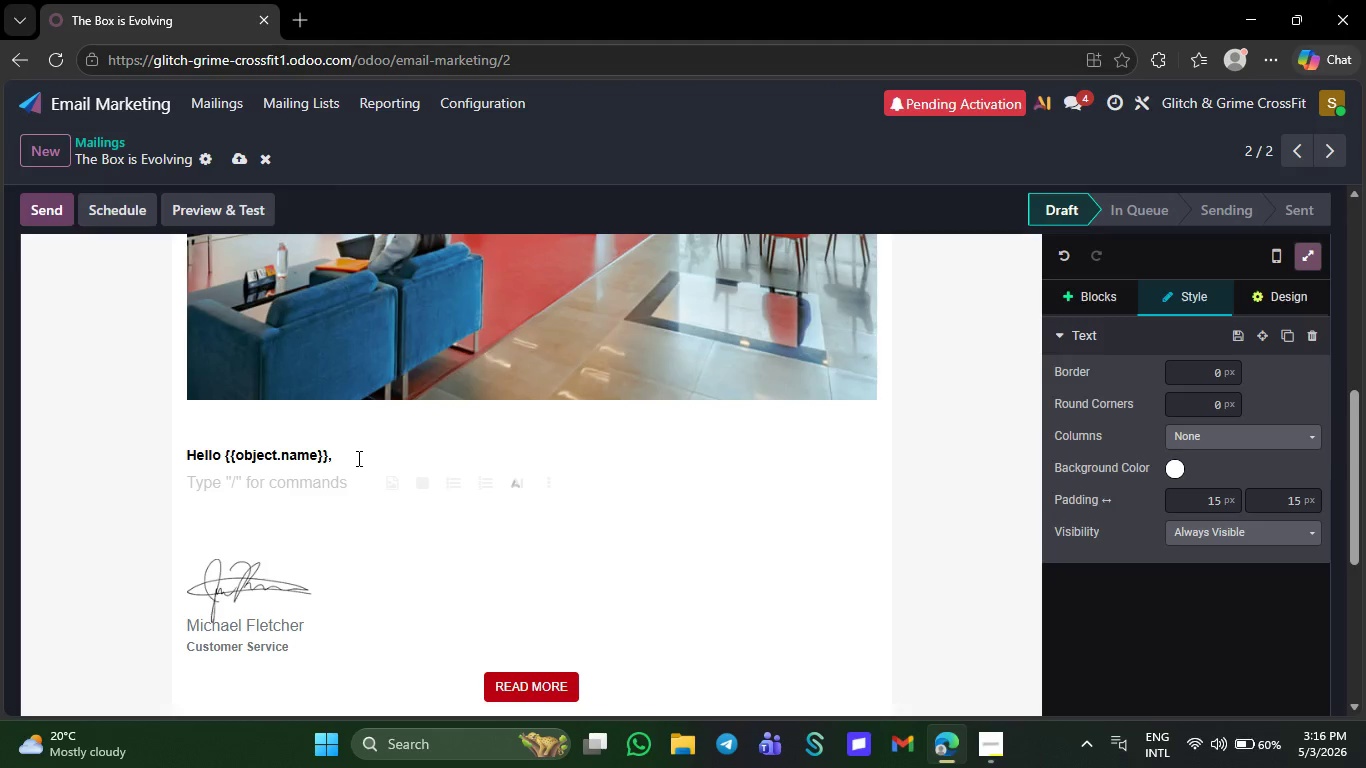 
type(While you')
 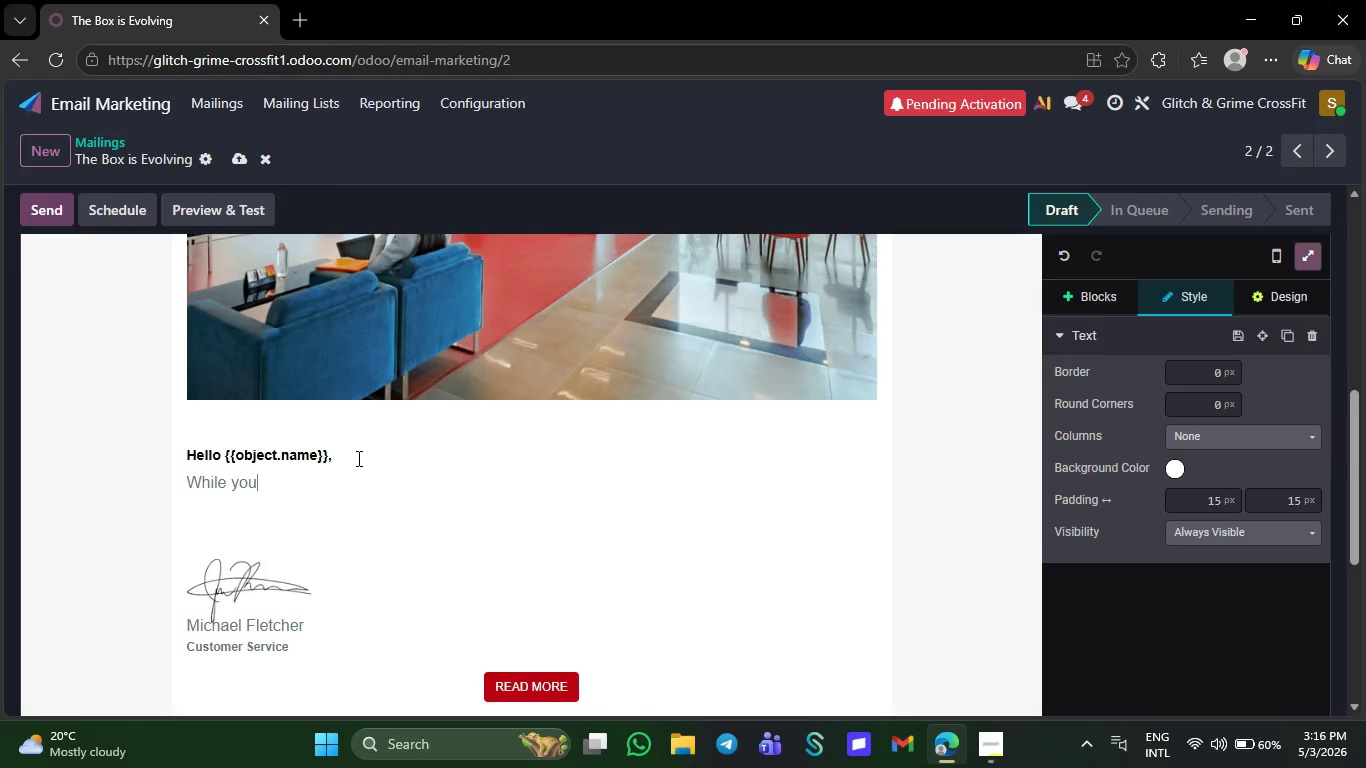 
wait(5.28)
 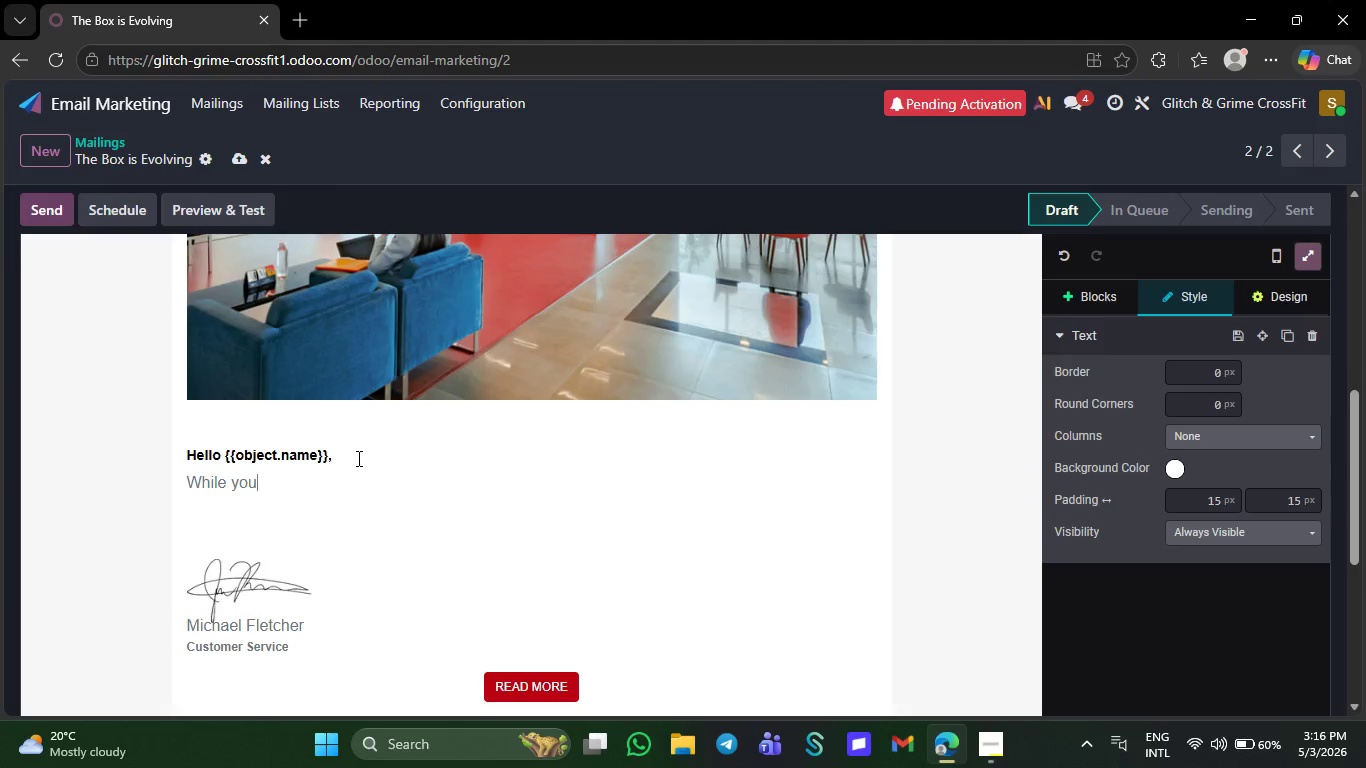 
type(')
key(Backspace)
type(ve )
 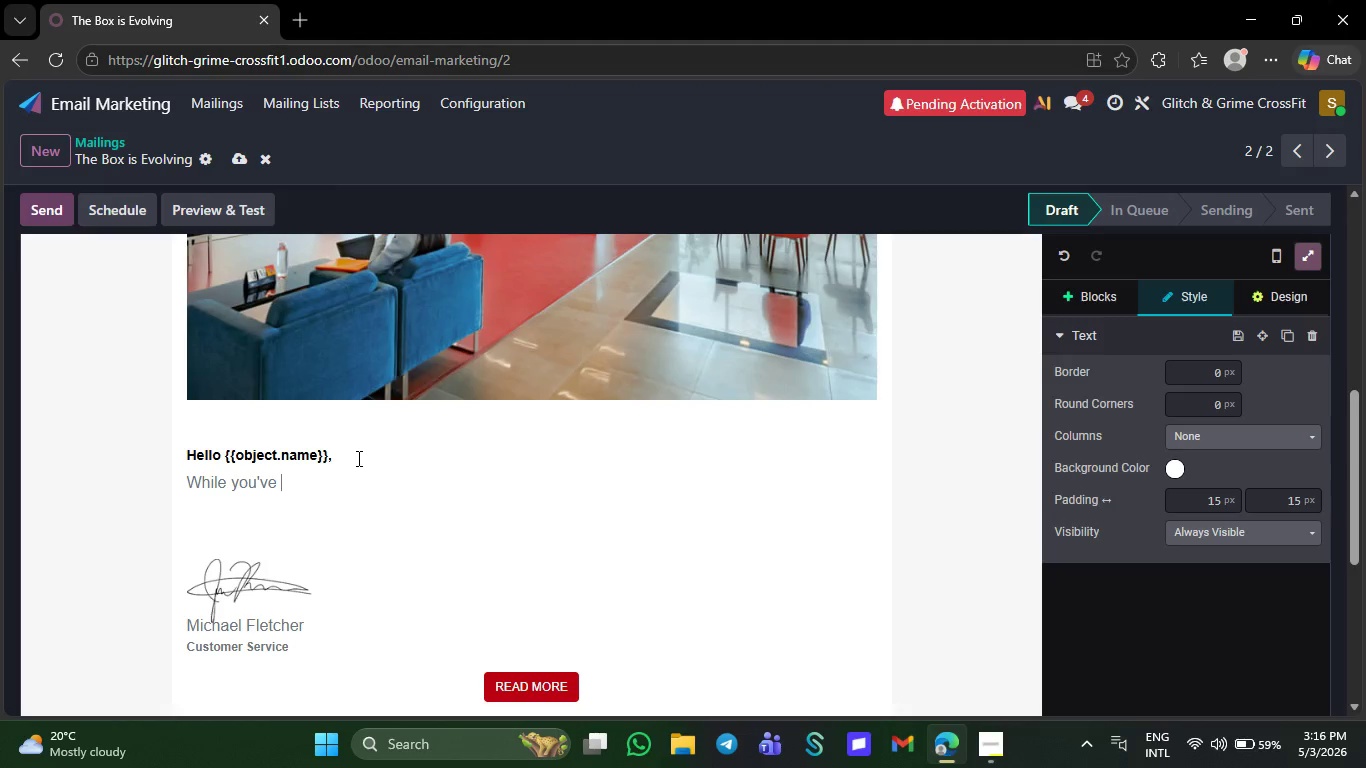 
wait(27.64)
 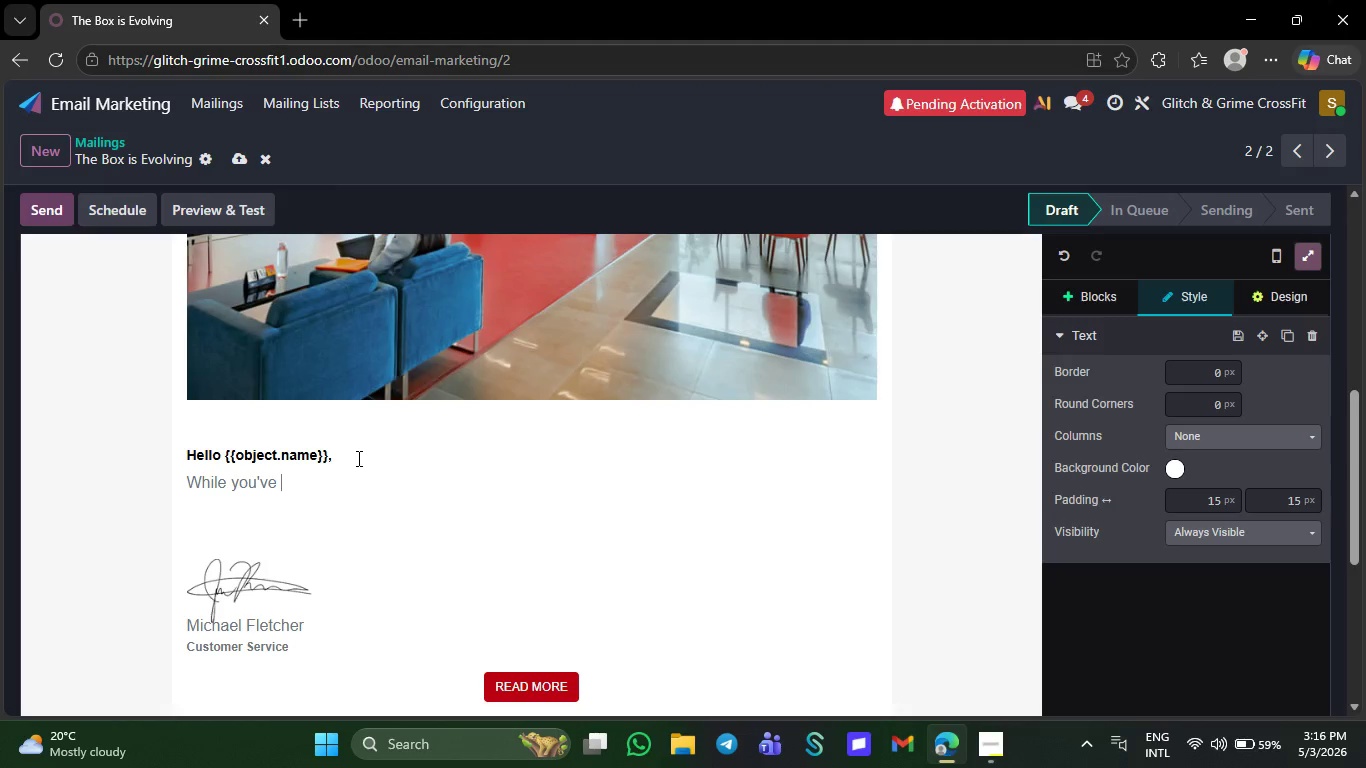 
type(pushed harder, )
 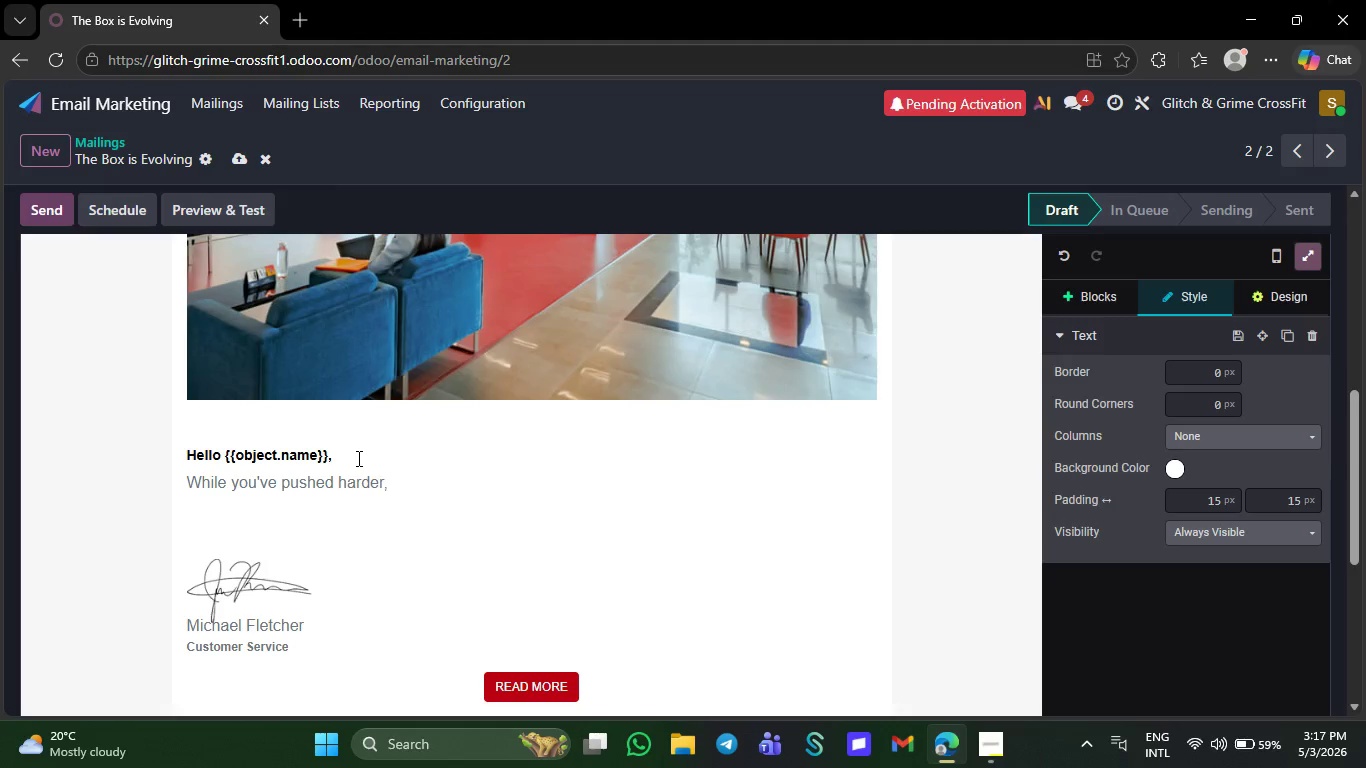 
wait(9.75)
 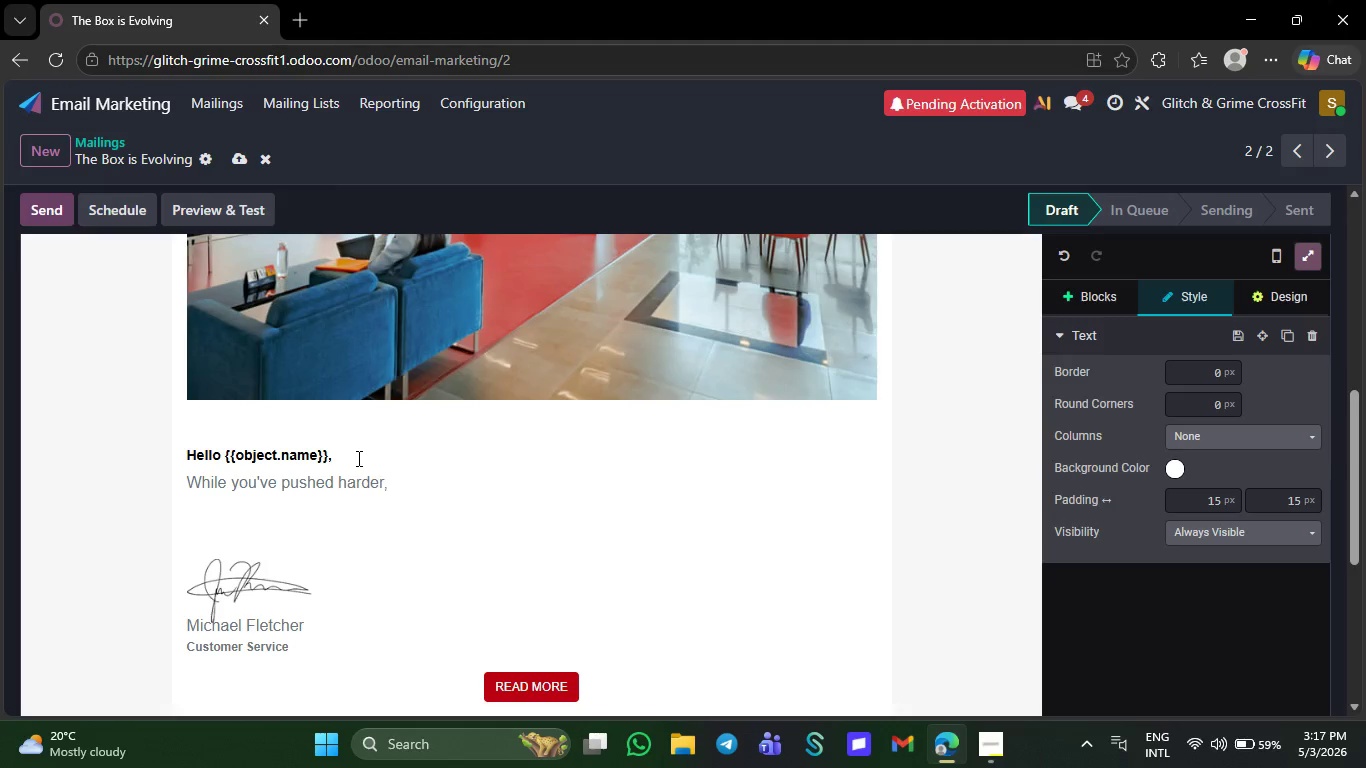 
type(lifted he)
 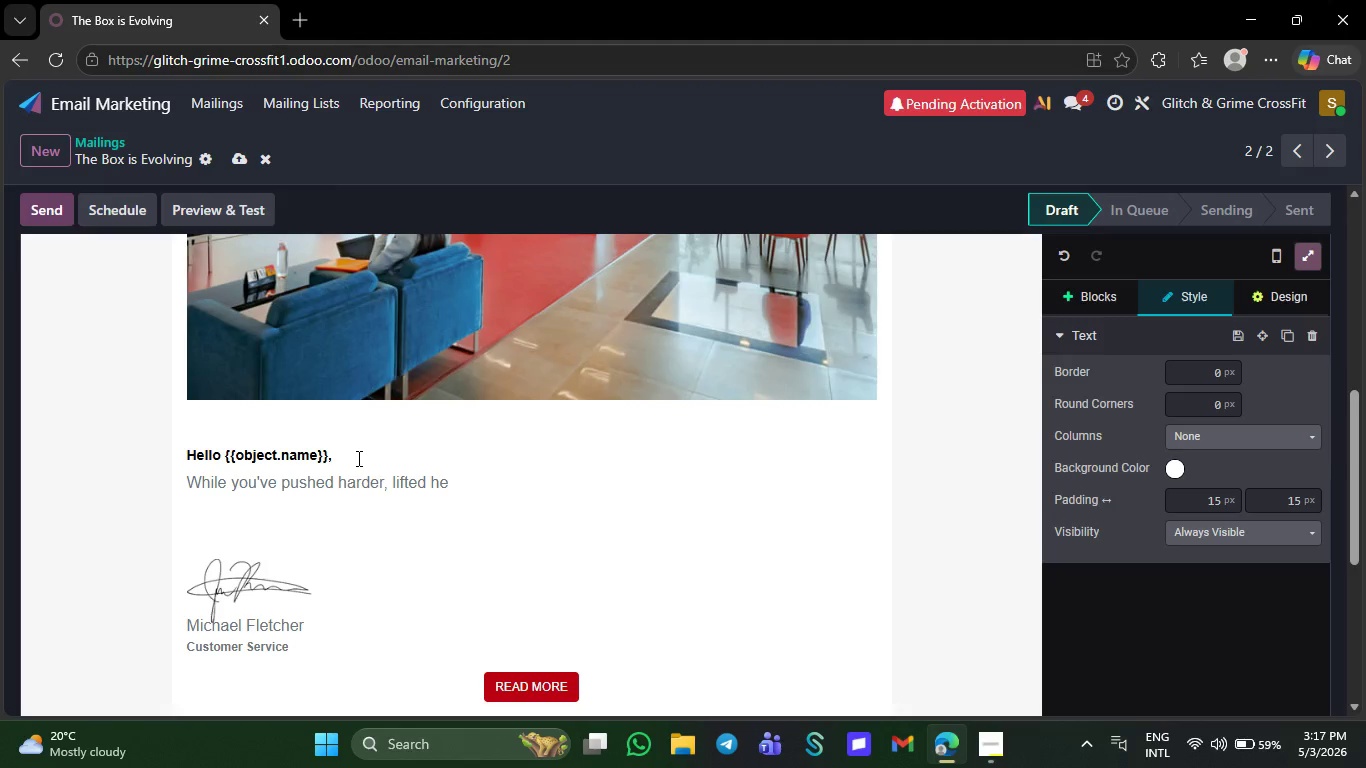 
type(avier, )
 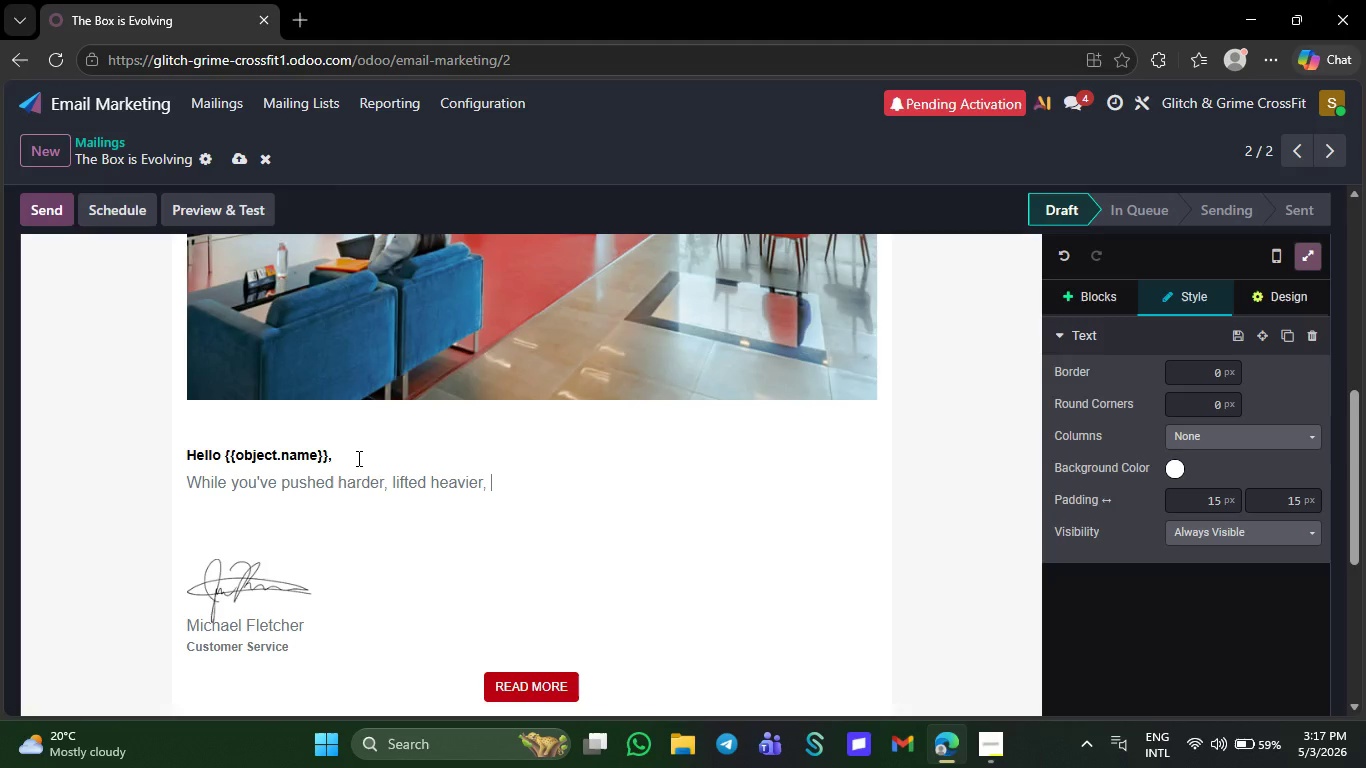 
wait(9.51)
 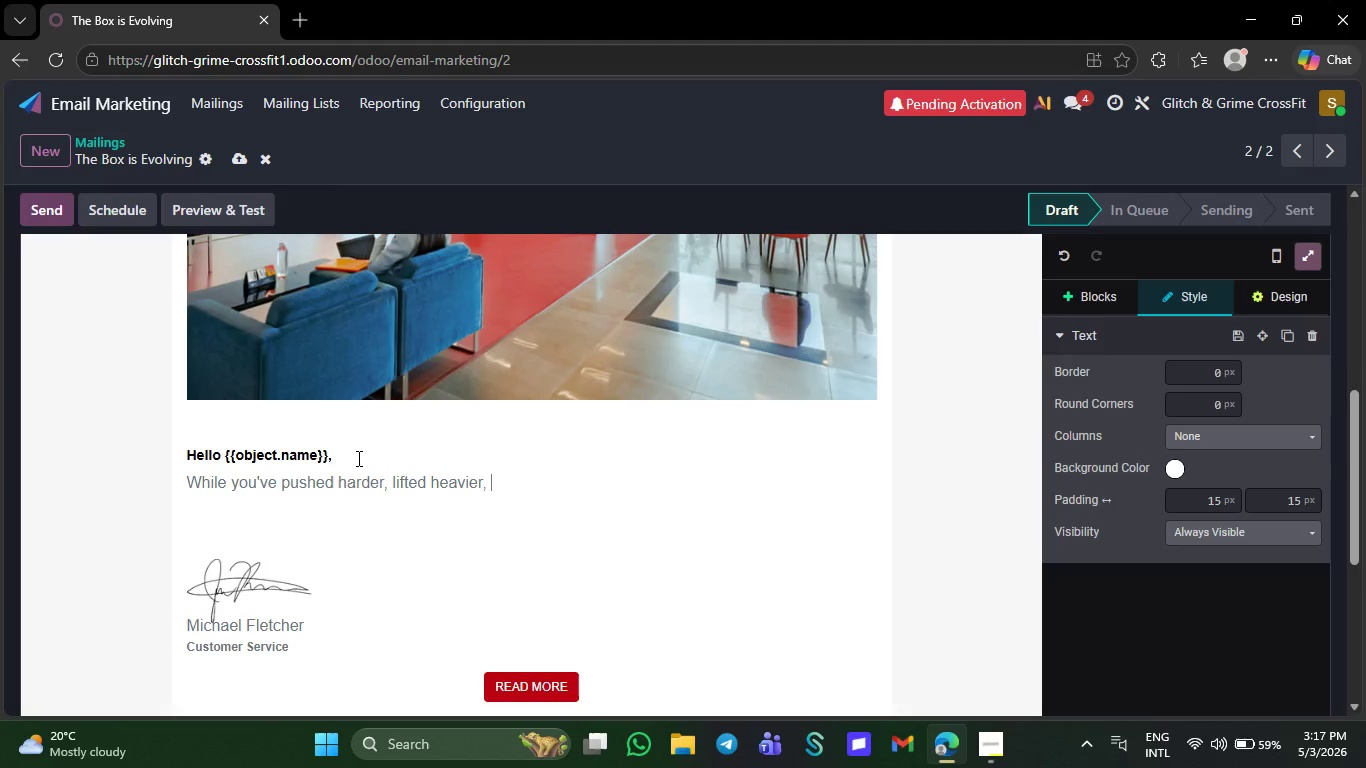 
left_click_drag(start_coordinate=[282, 485], to_coordinate=[493, 490])
 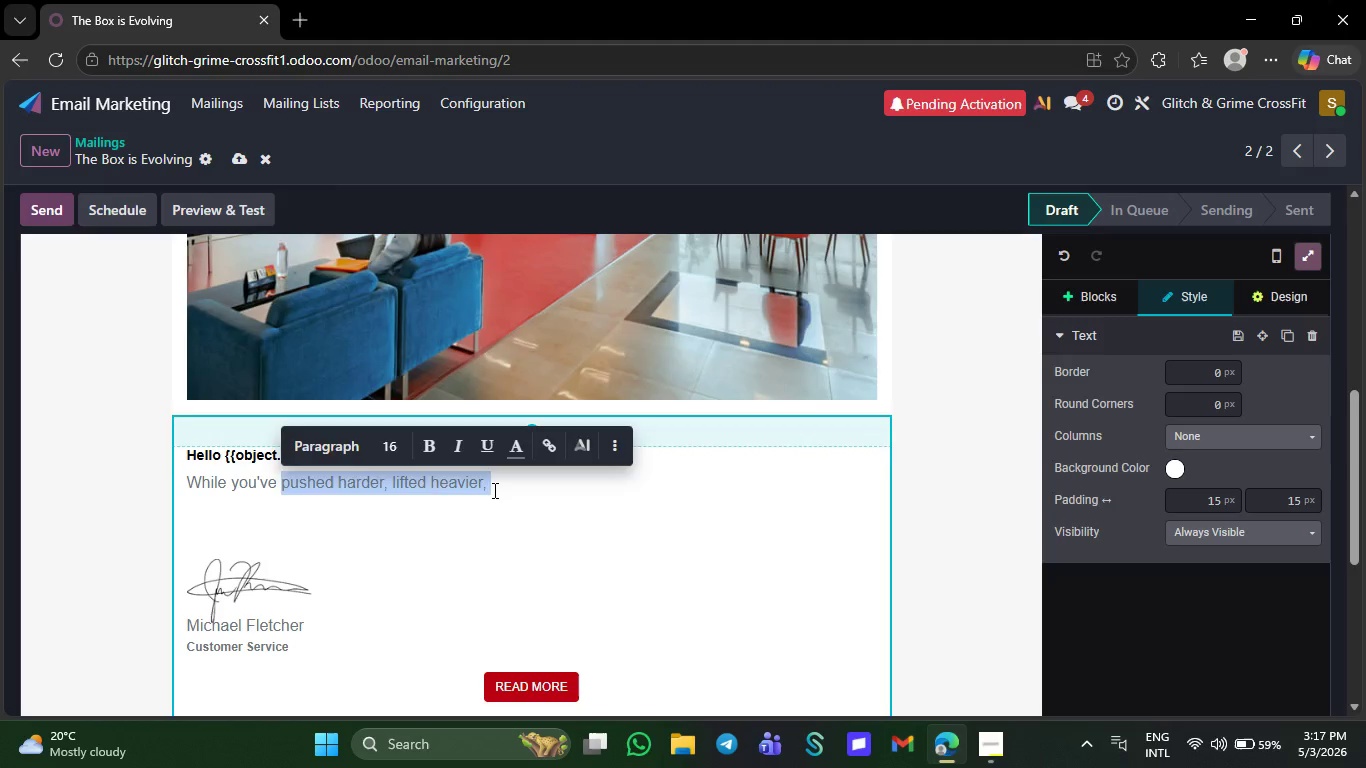 
type(been )
 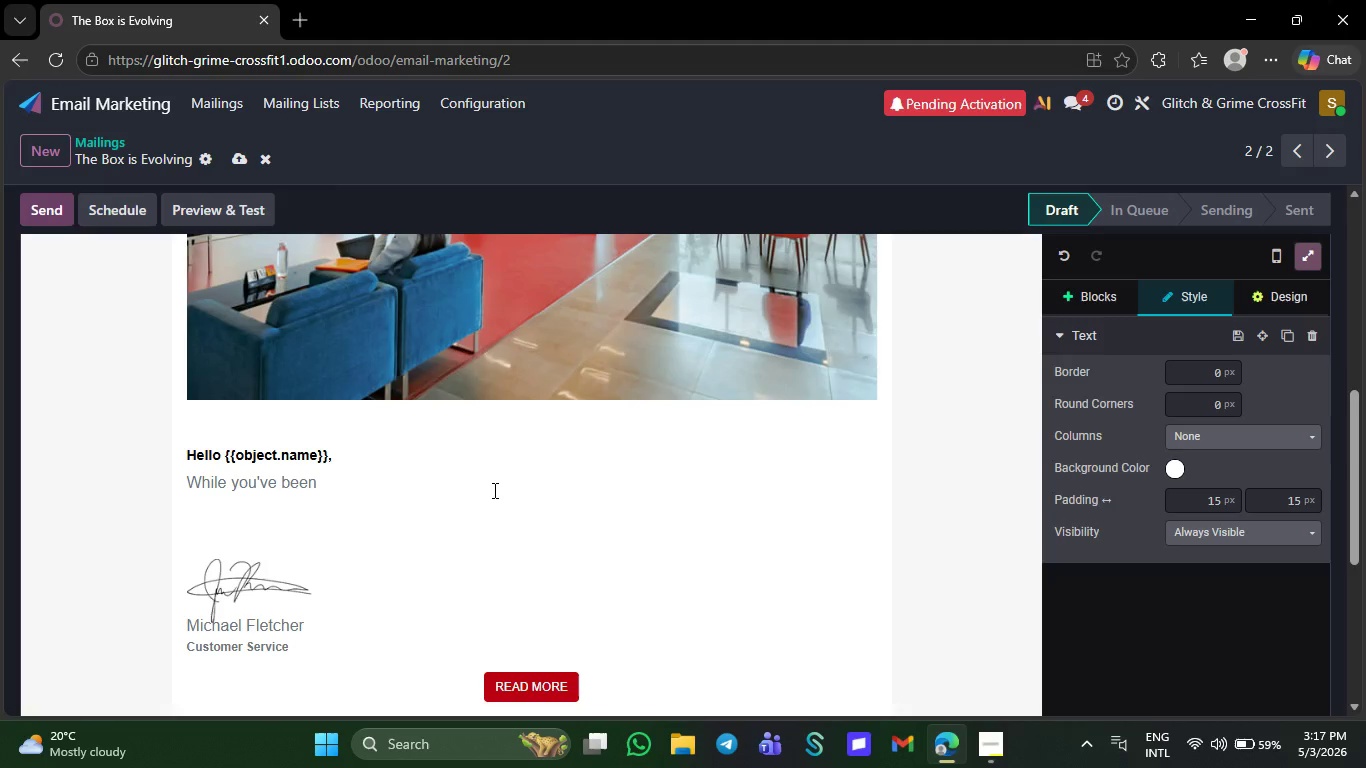 
hold_key(key=AltLeft, duration=0.34)
 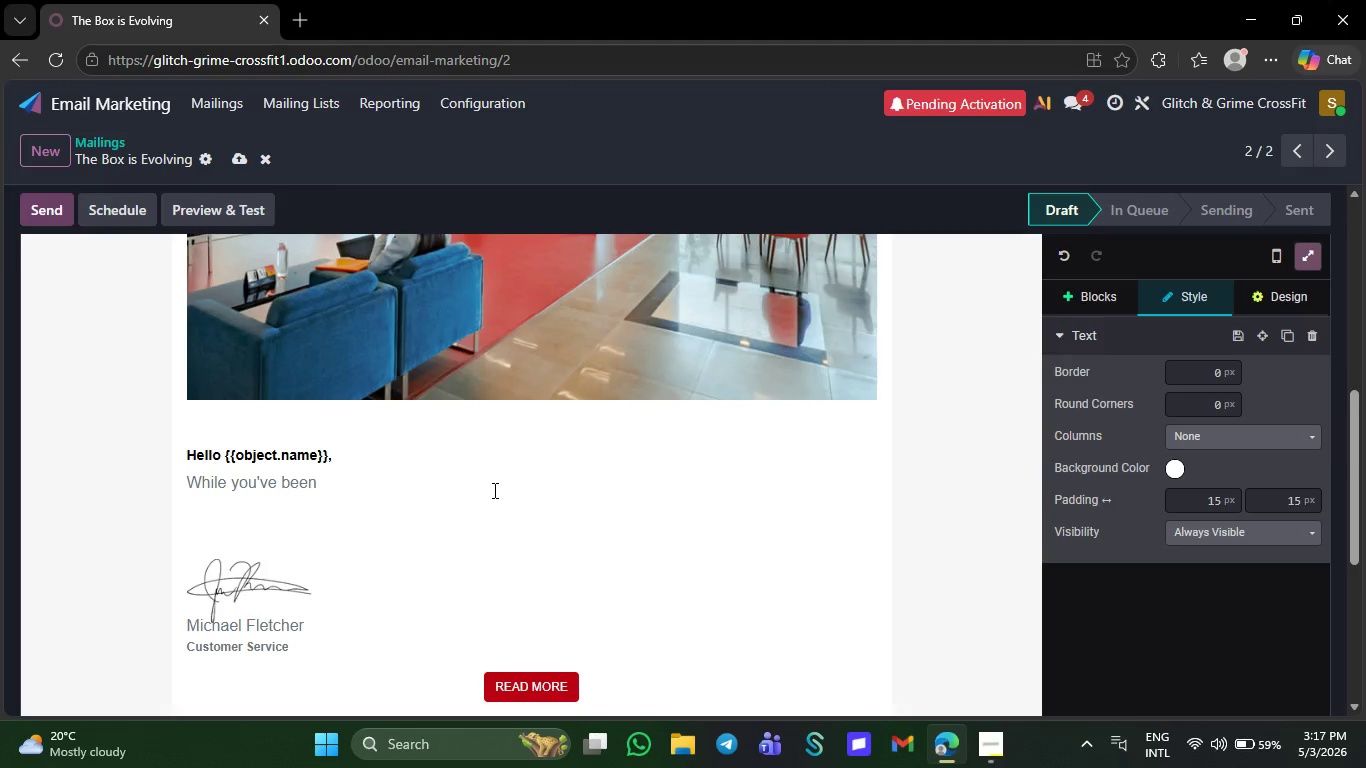 
type(away, the )
 